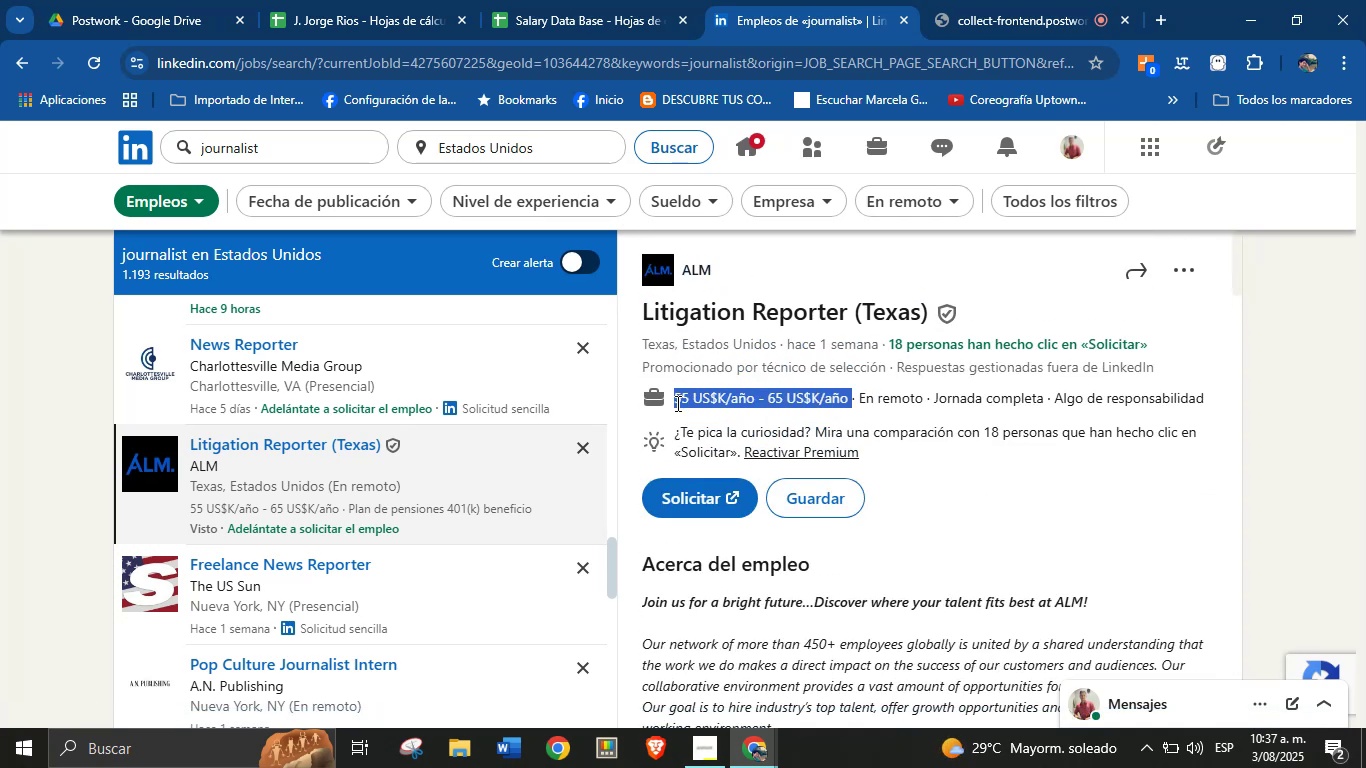 
key(Alt+AltLeft)
 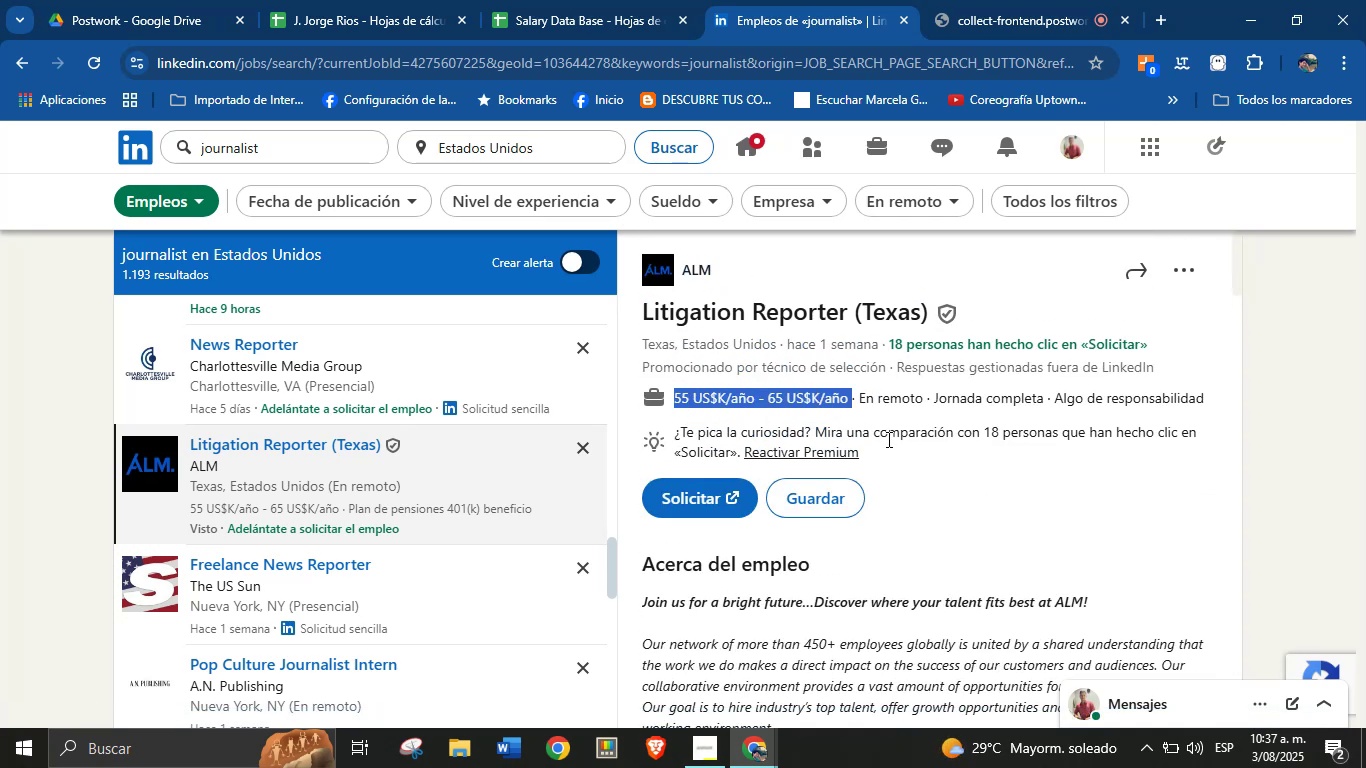 
key(Alt+Control+C)
 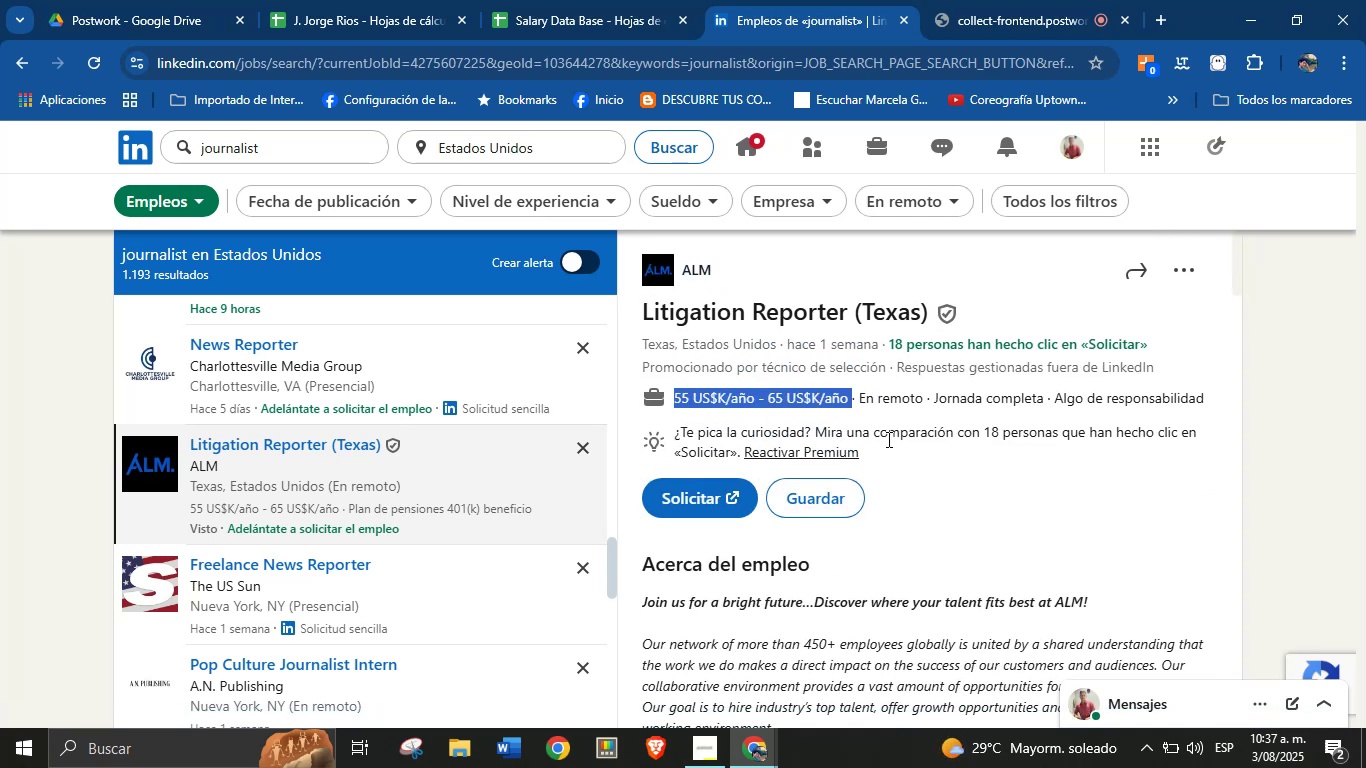 
key(Alt+Control+ControlLeft)
 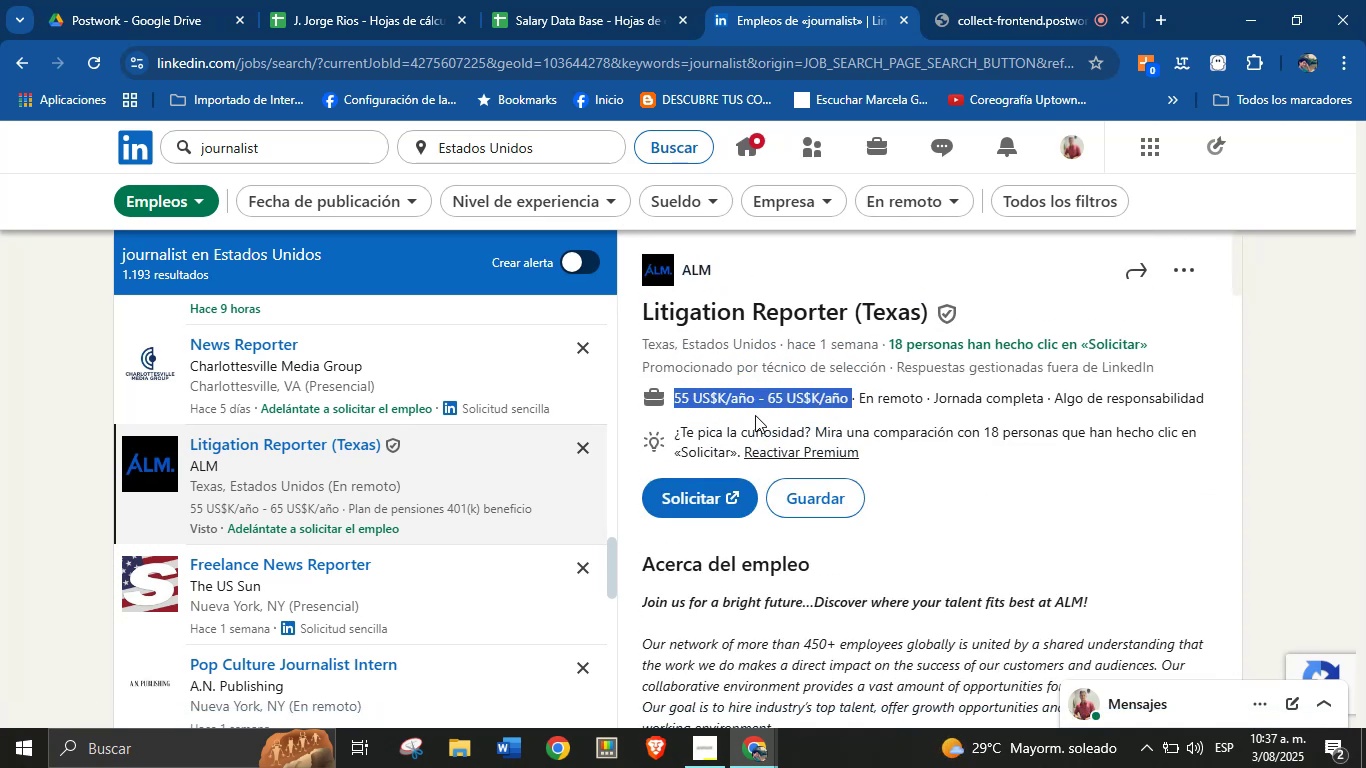 
scroll: coordinate [899, 480], scroll_direction: down, amount: 7.0
 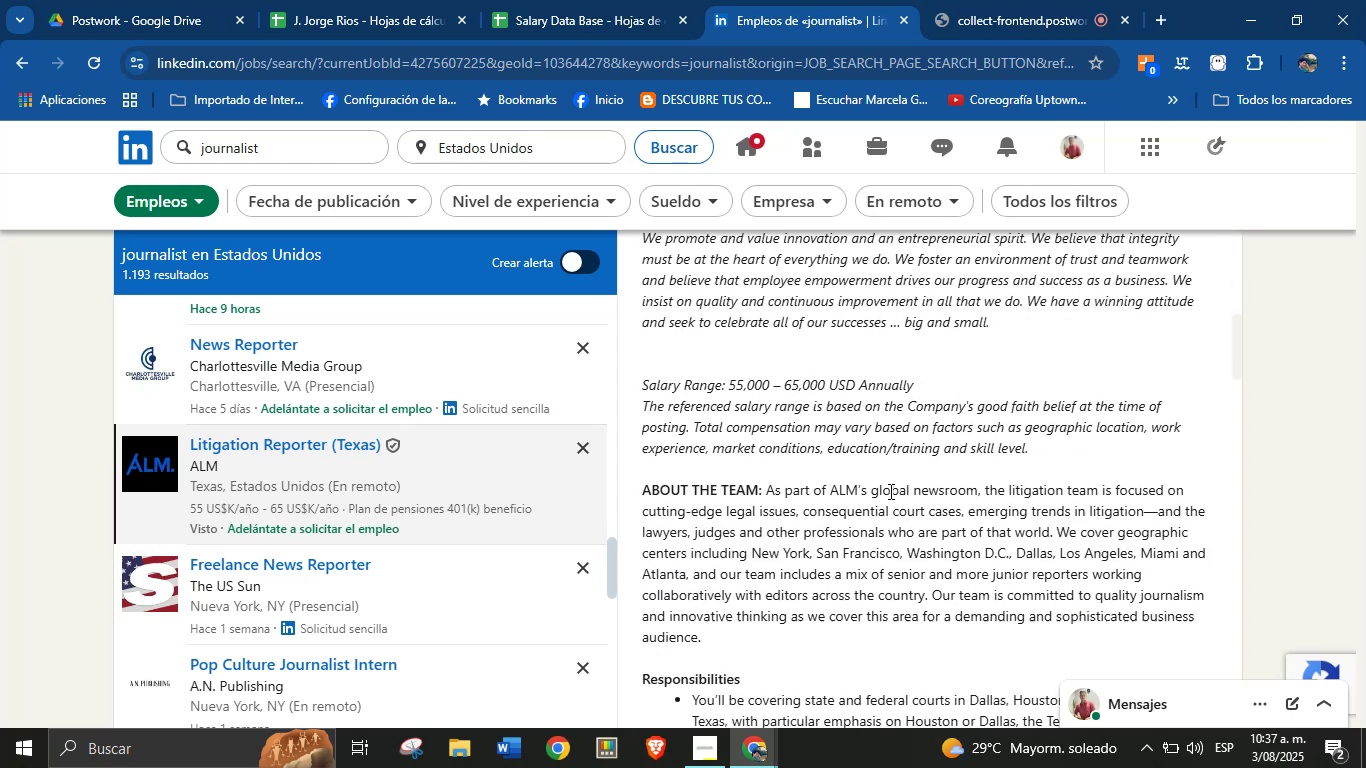 
left_click([888, 493])
 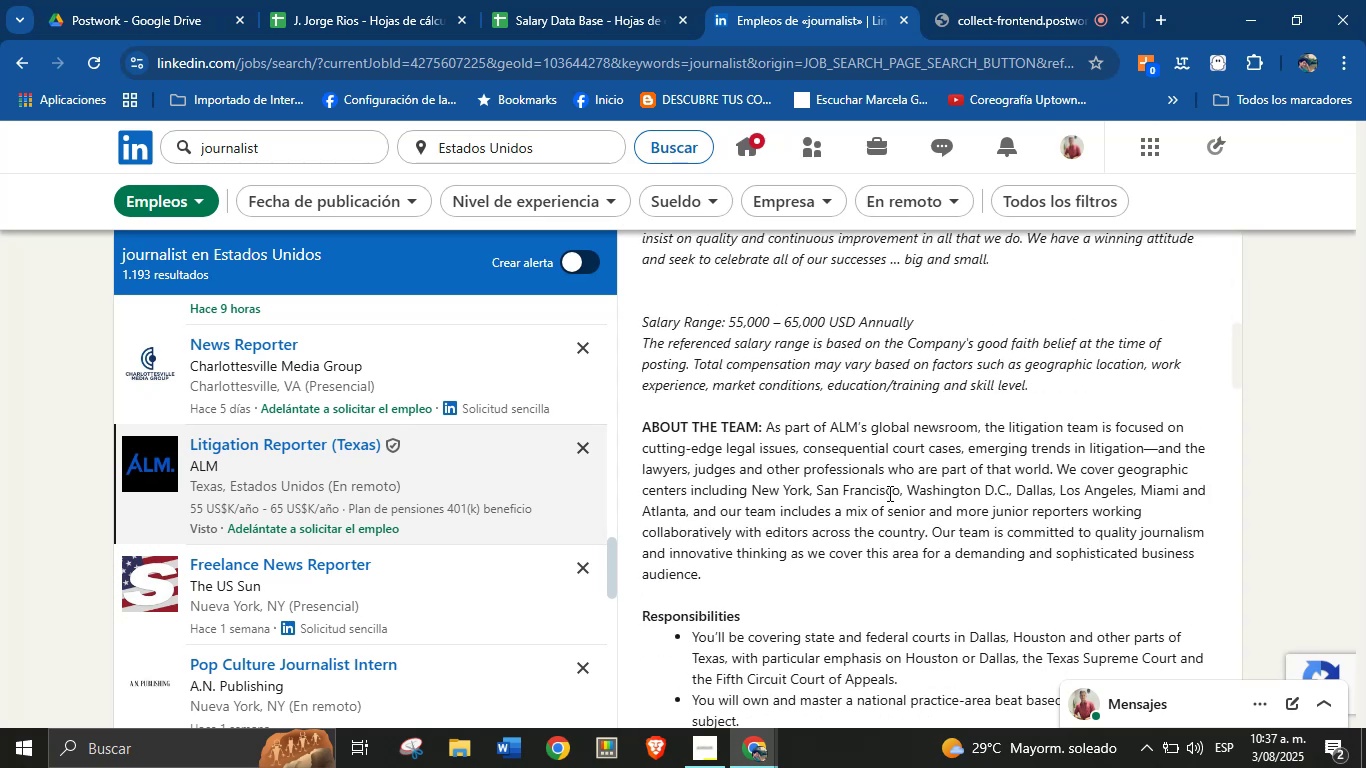 
scroll: coordinate [839, 529], scroll_direction: down, amount: 18.0
 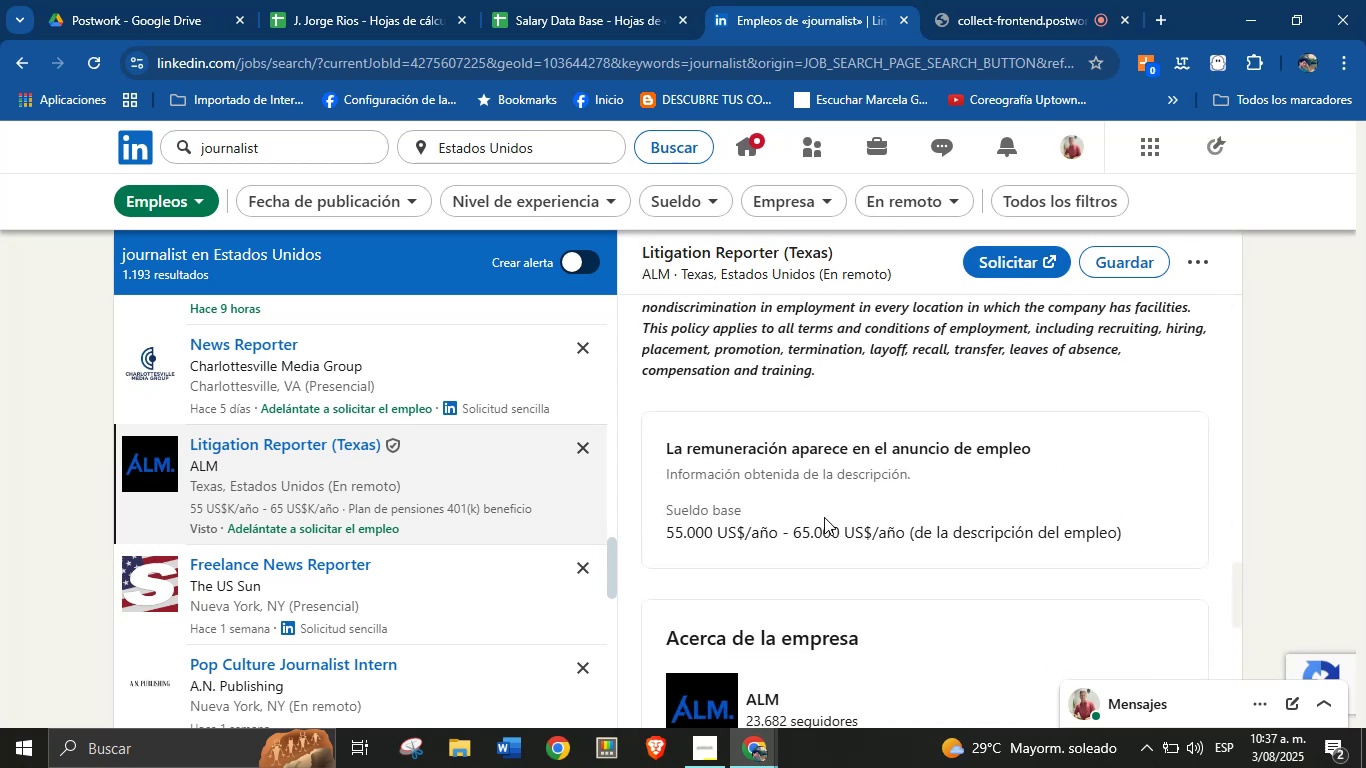 
scroll: coordinate [853, 532], scroll_direction: down, amount: 2.0
 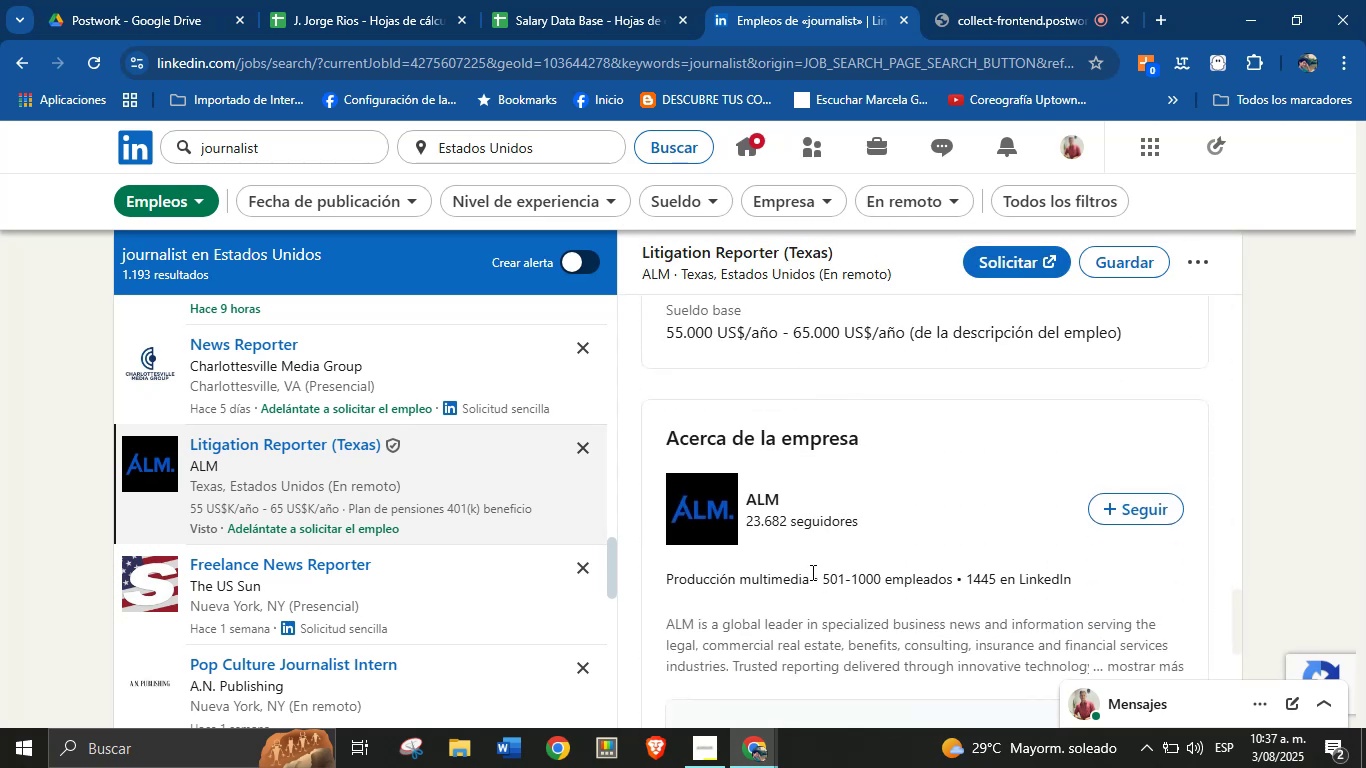 
left_click_drag(start_coordinate=[810, 573], to_coordinate=[659, 577])
 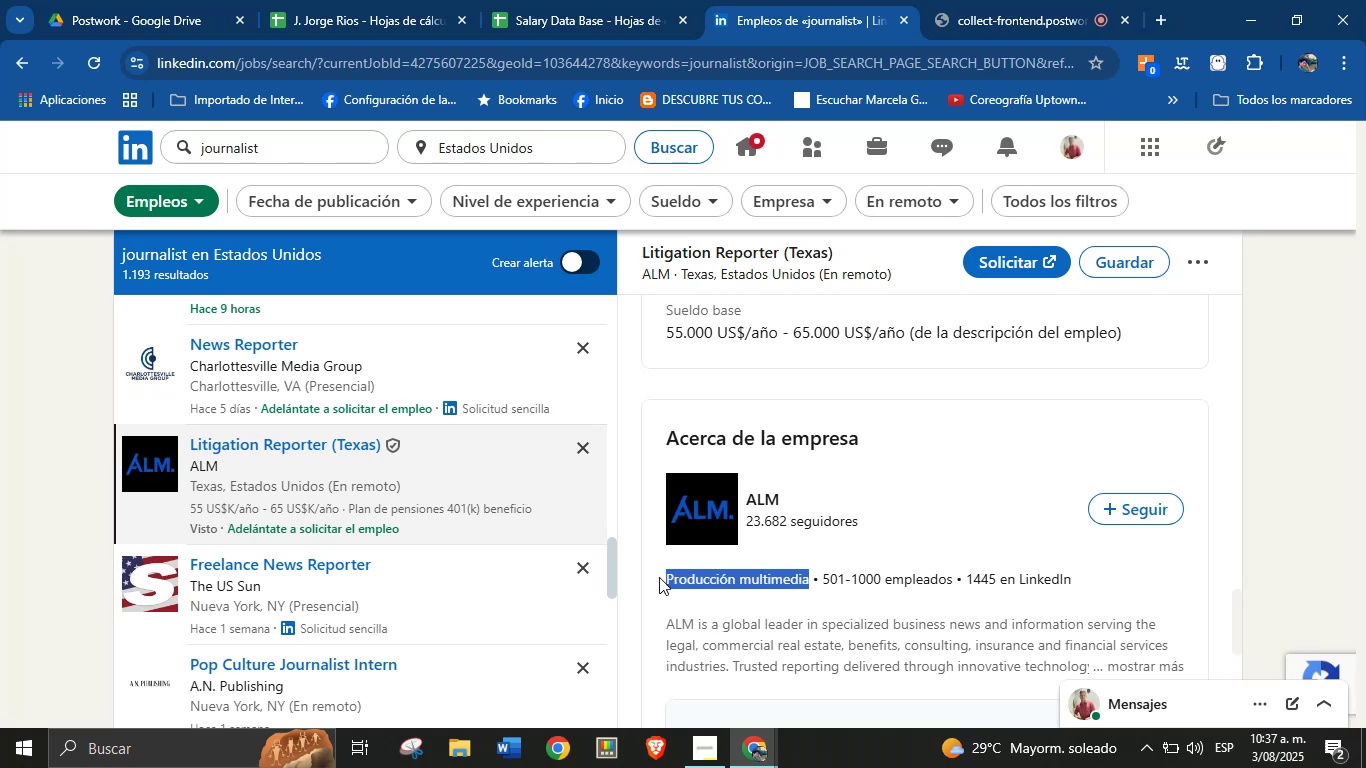 
key(Alt+Control+ControlLeft)
 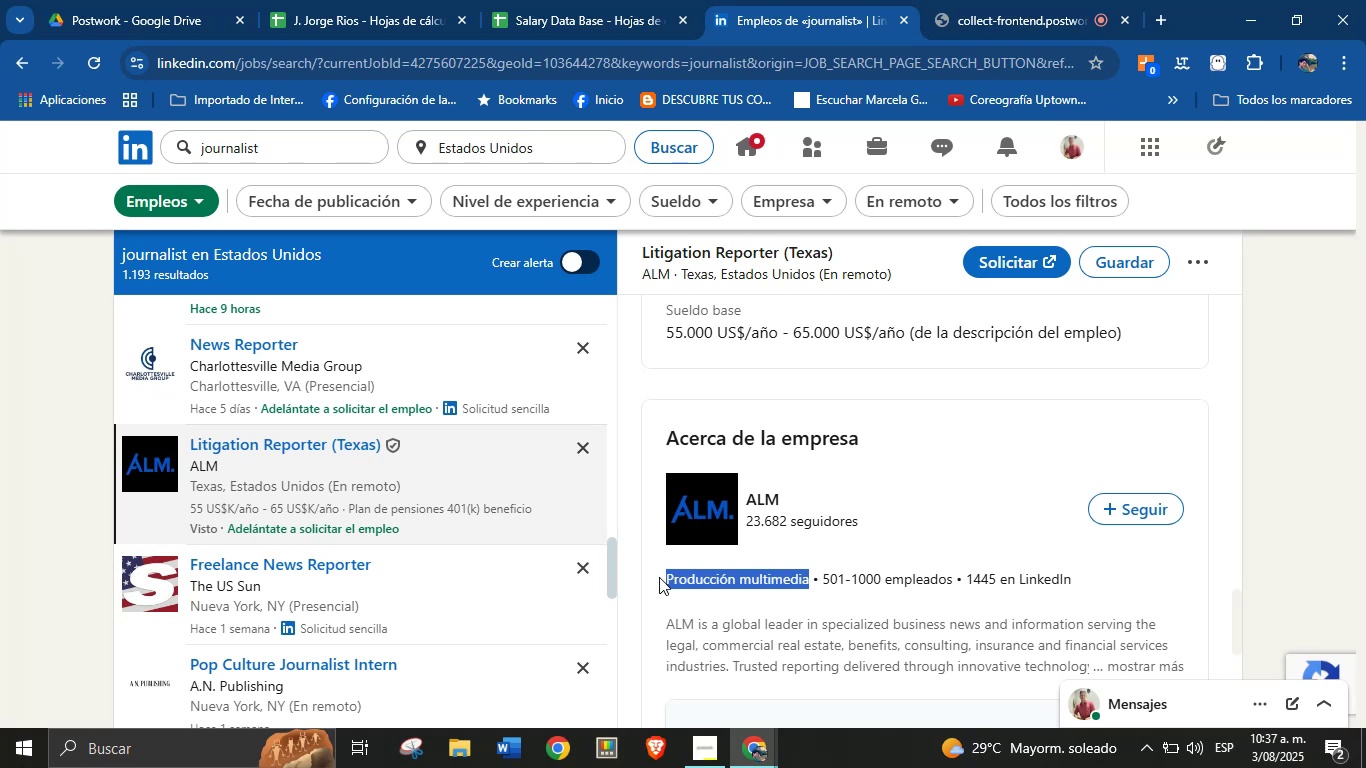 
key(Alt+AltLeft)
 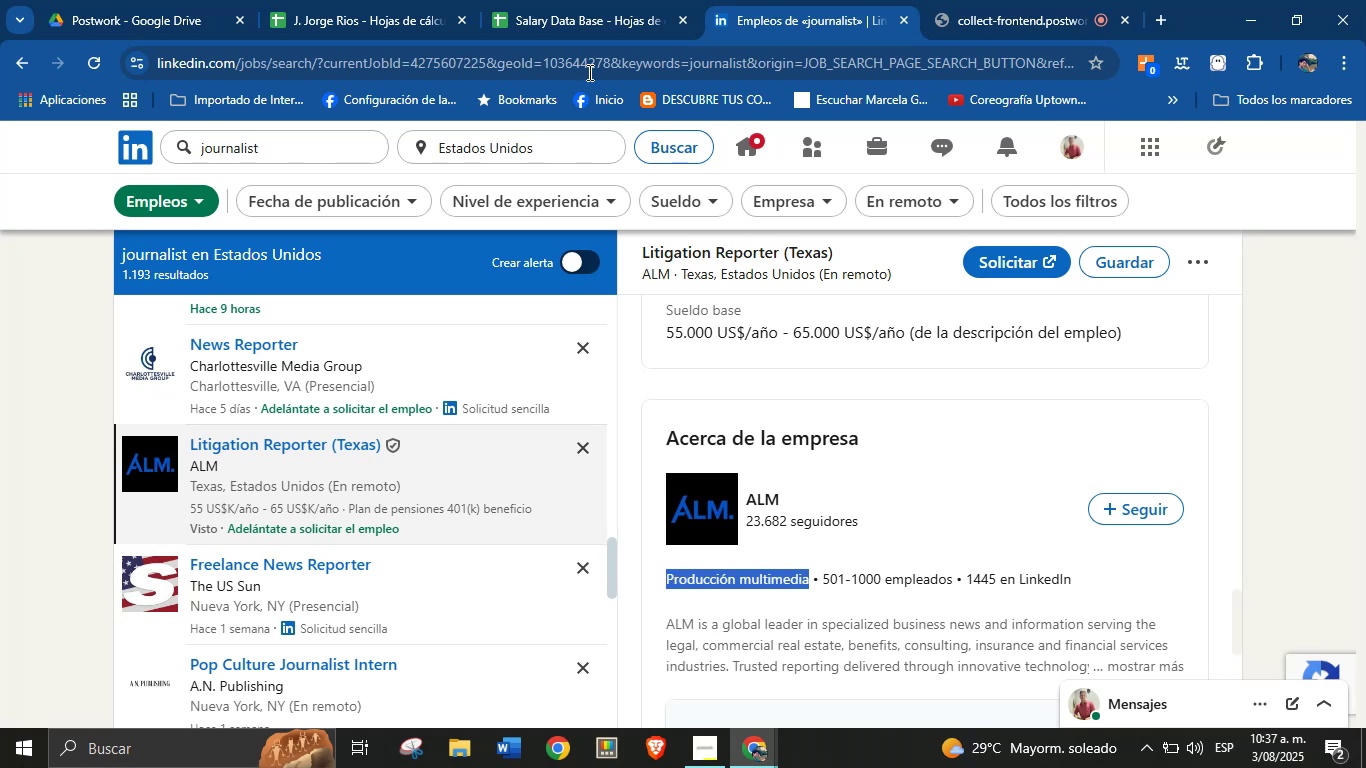 
key(Alt+Control+C)
 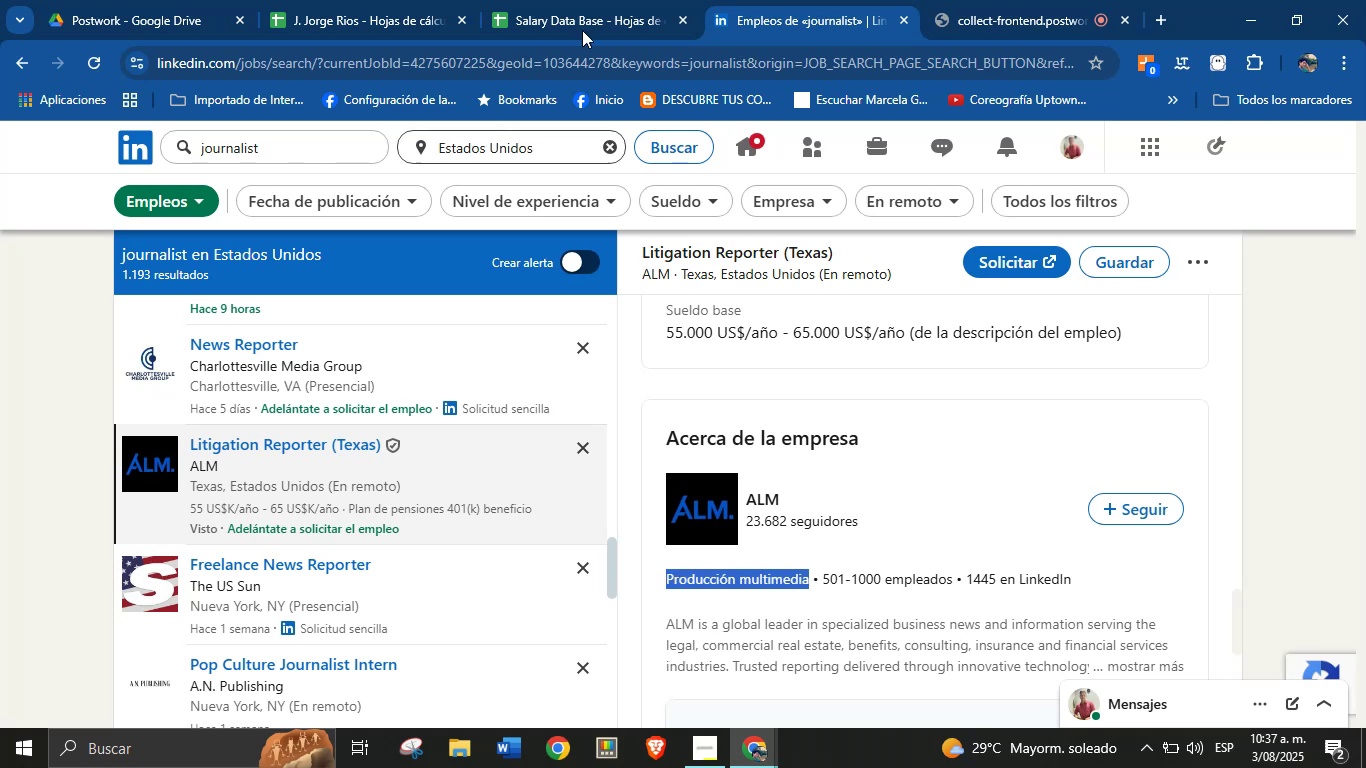 
left_click([590, 0])
 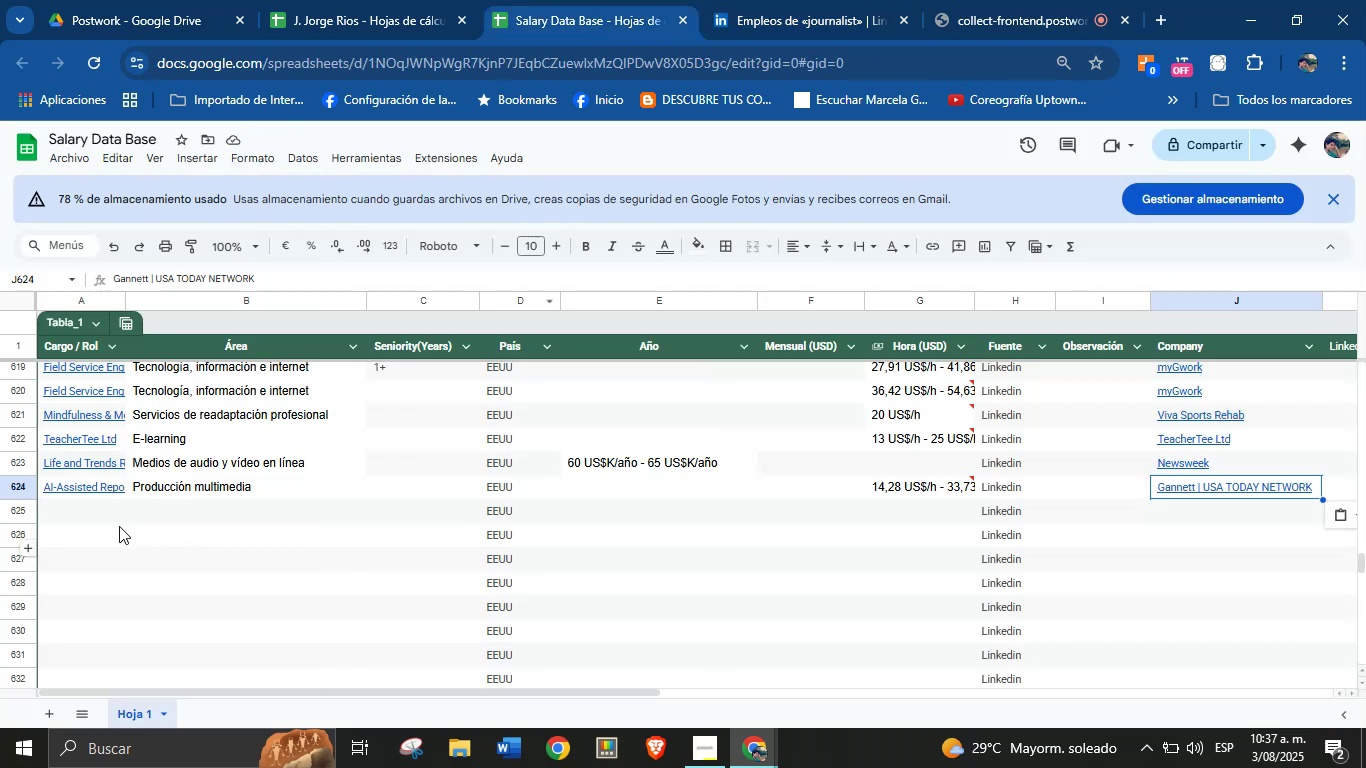 
left_click([58, 513])
 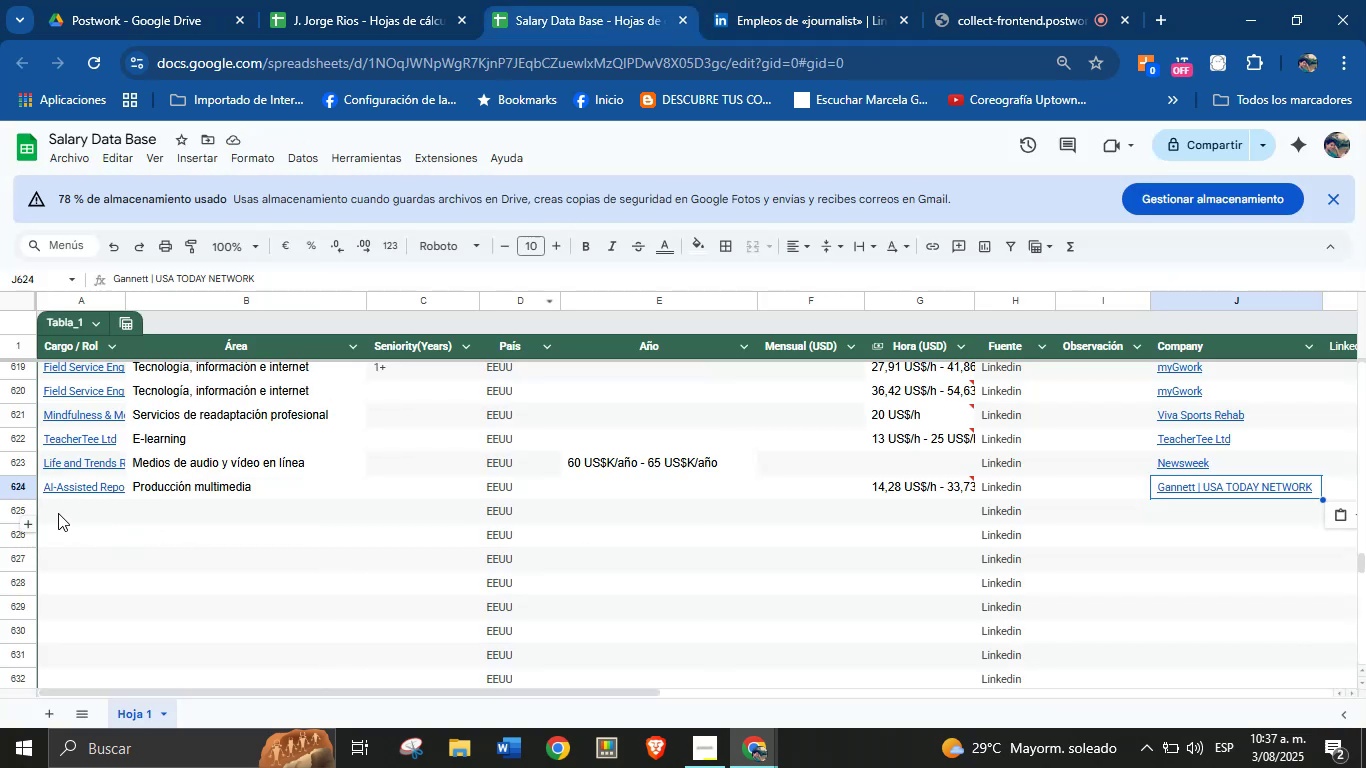 
key(Meta+MetaLeft)
 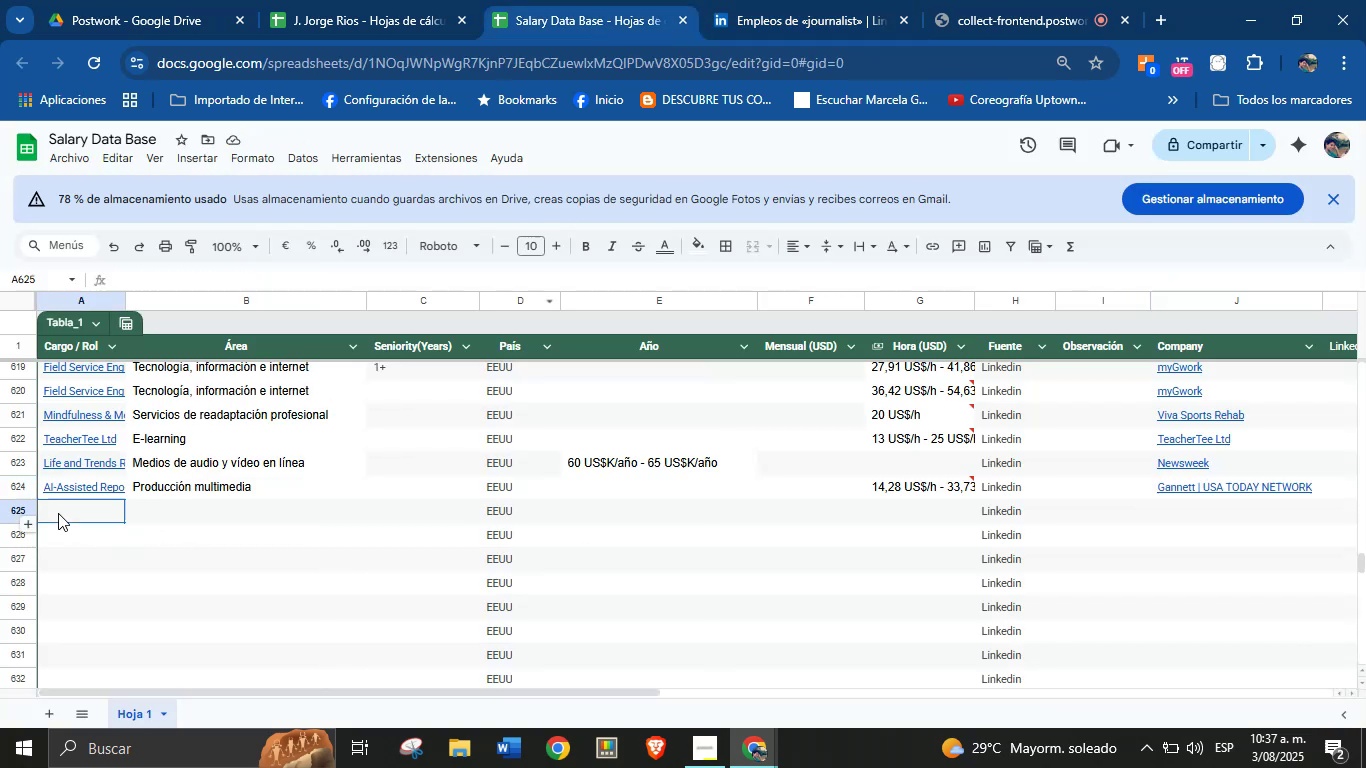 
key(Meta+MetaLeft)
 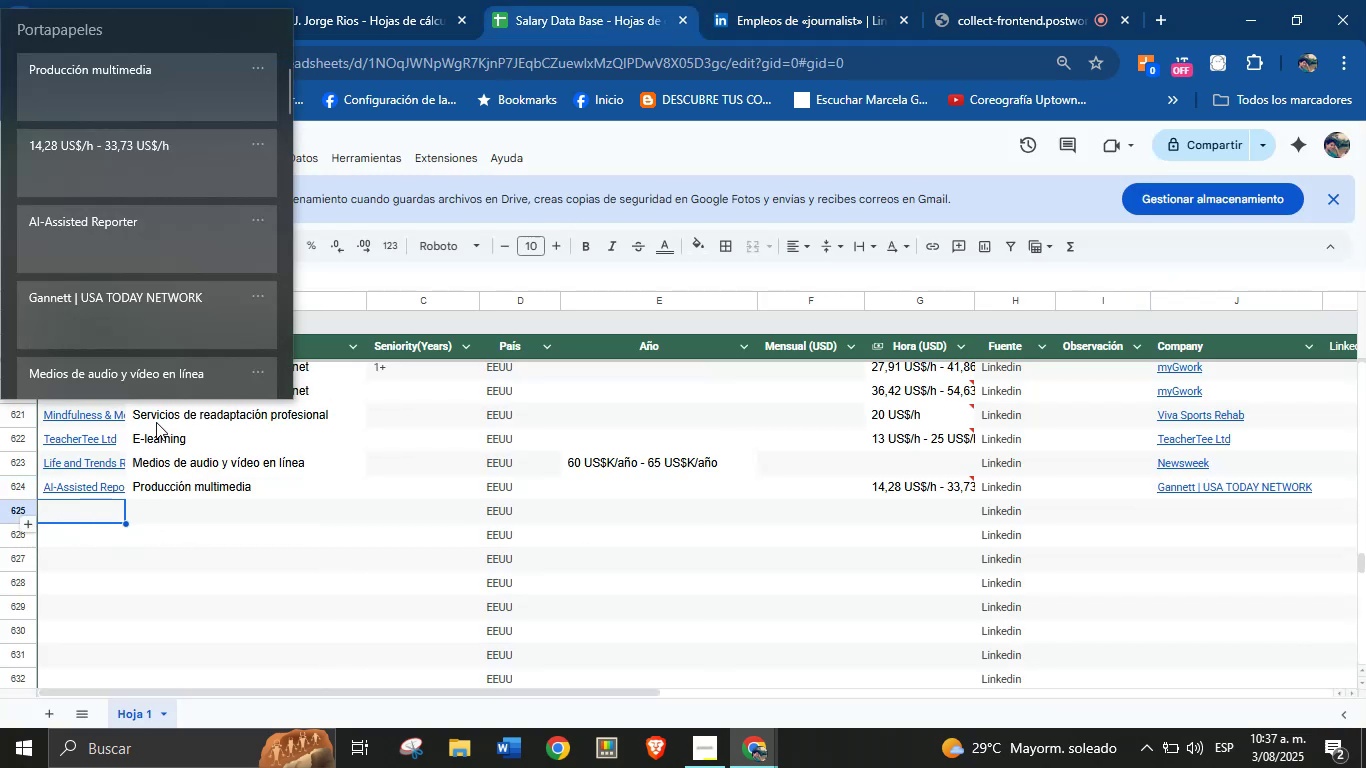 
key(Meta+V)
 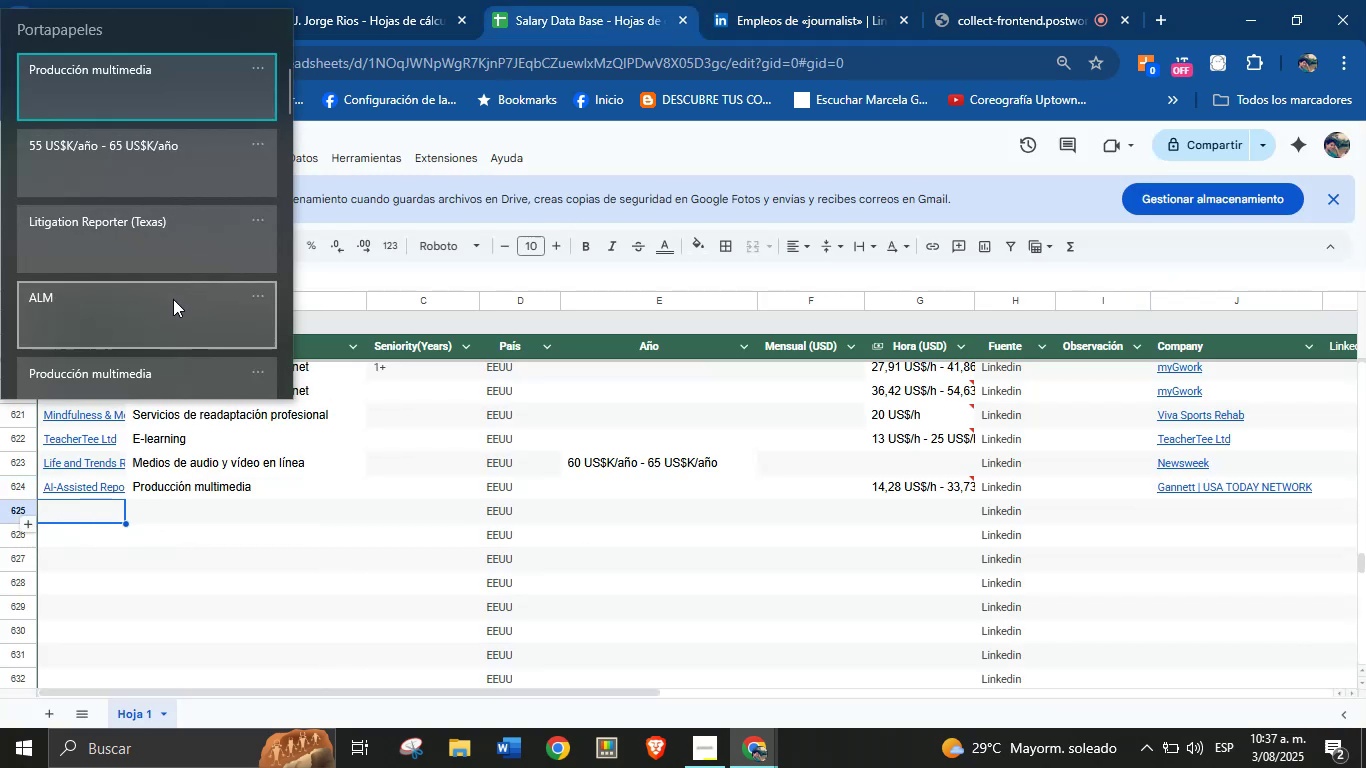 
left_click([183, 243])
 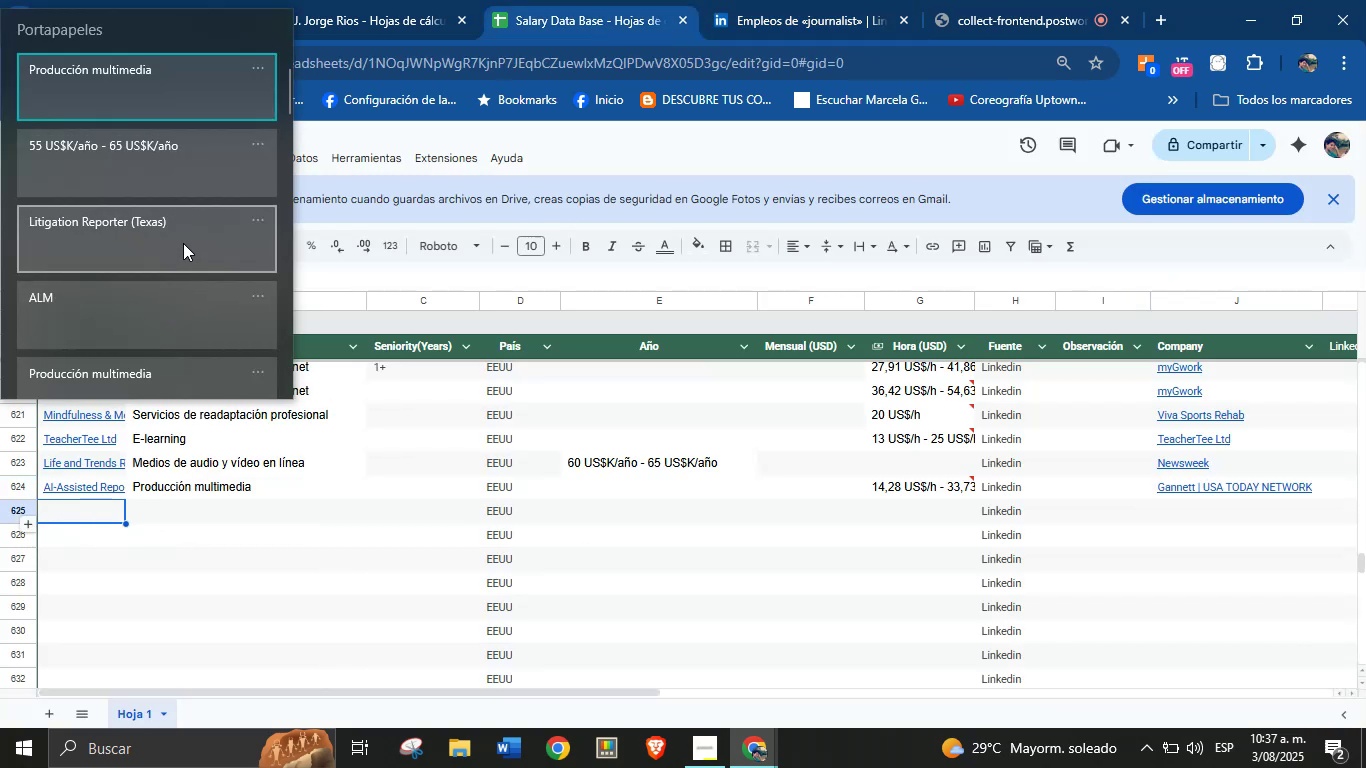 
key(Control+ControlLeft)
 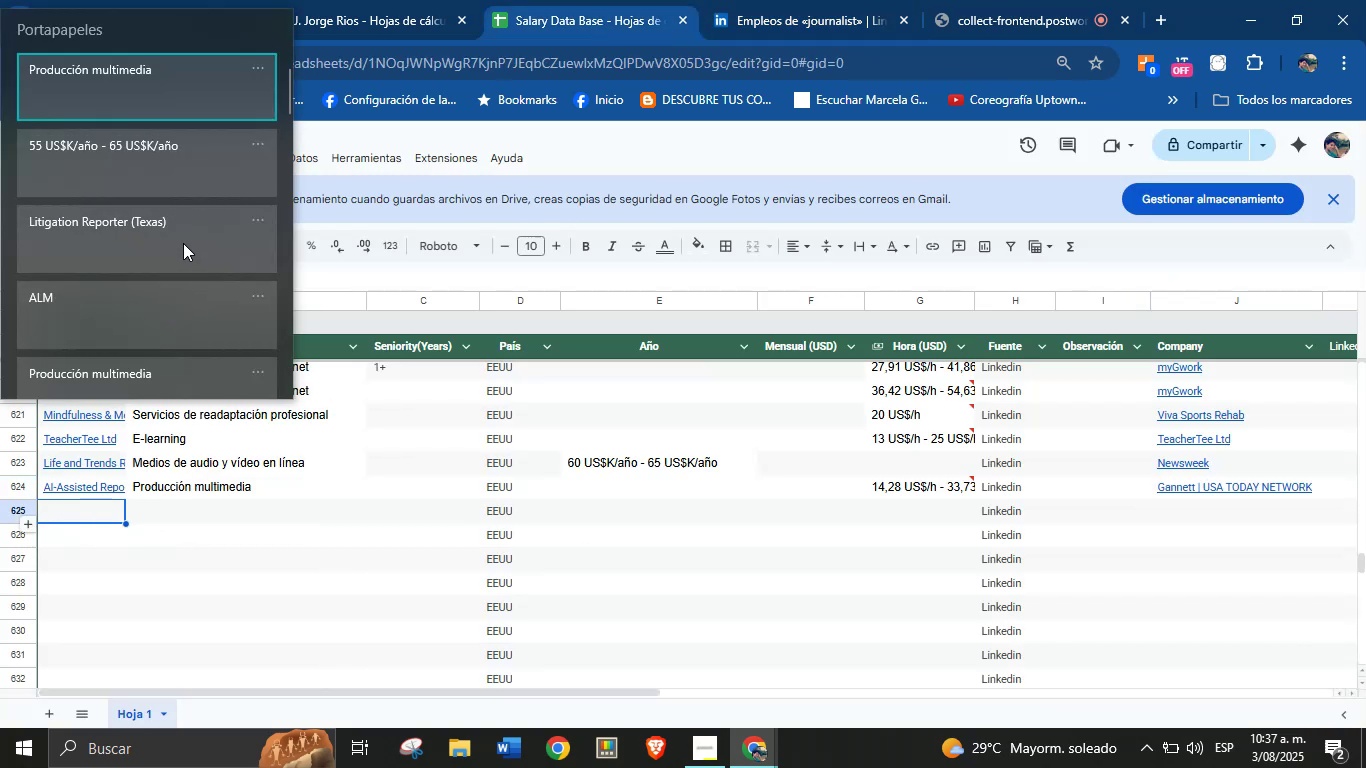 
key(Control+V)
 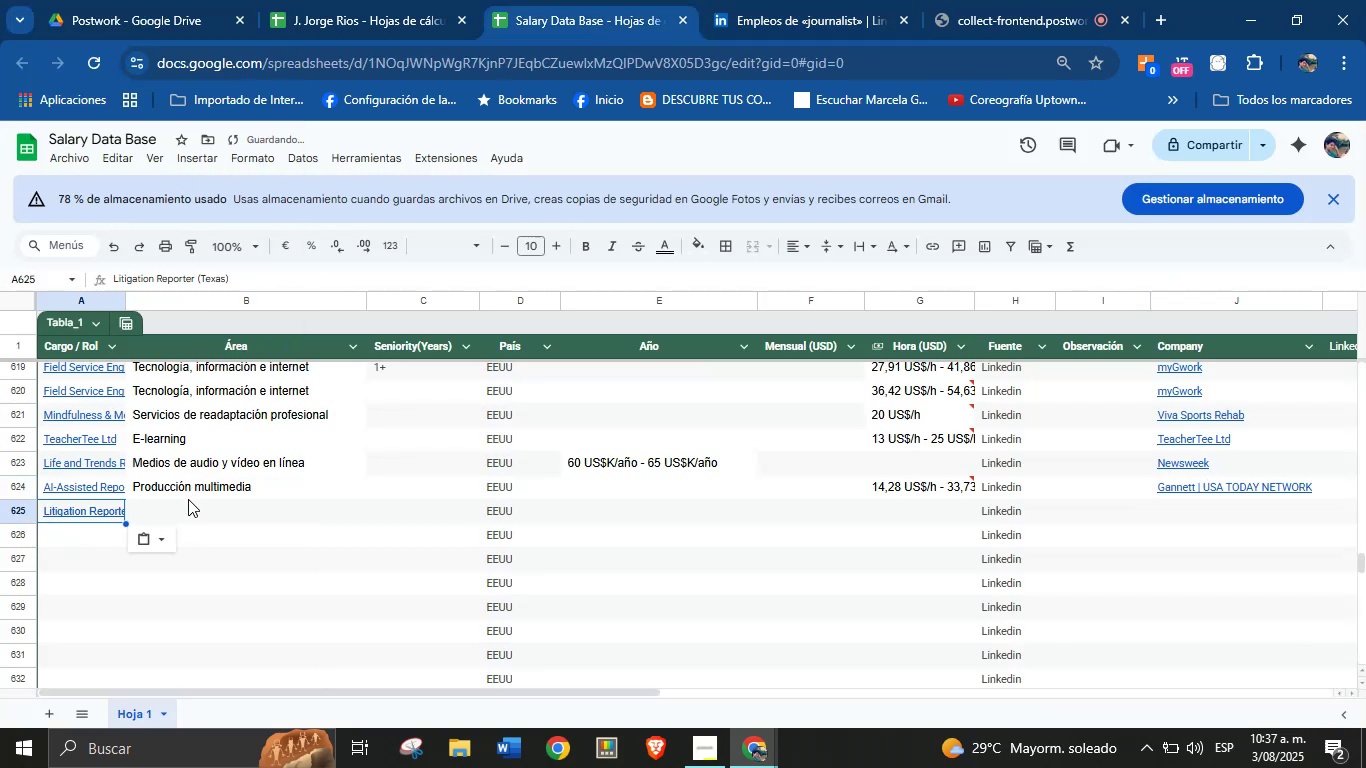 
left_click([188, 517])
 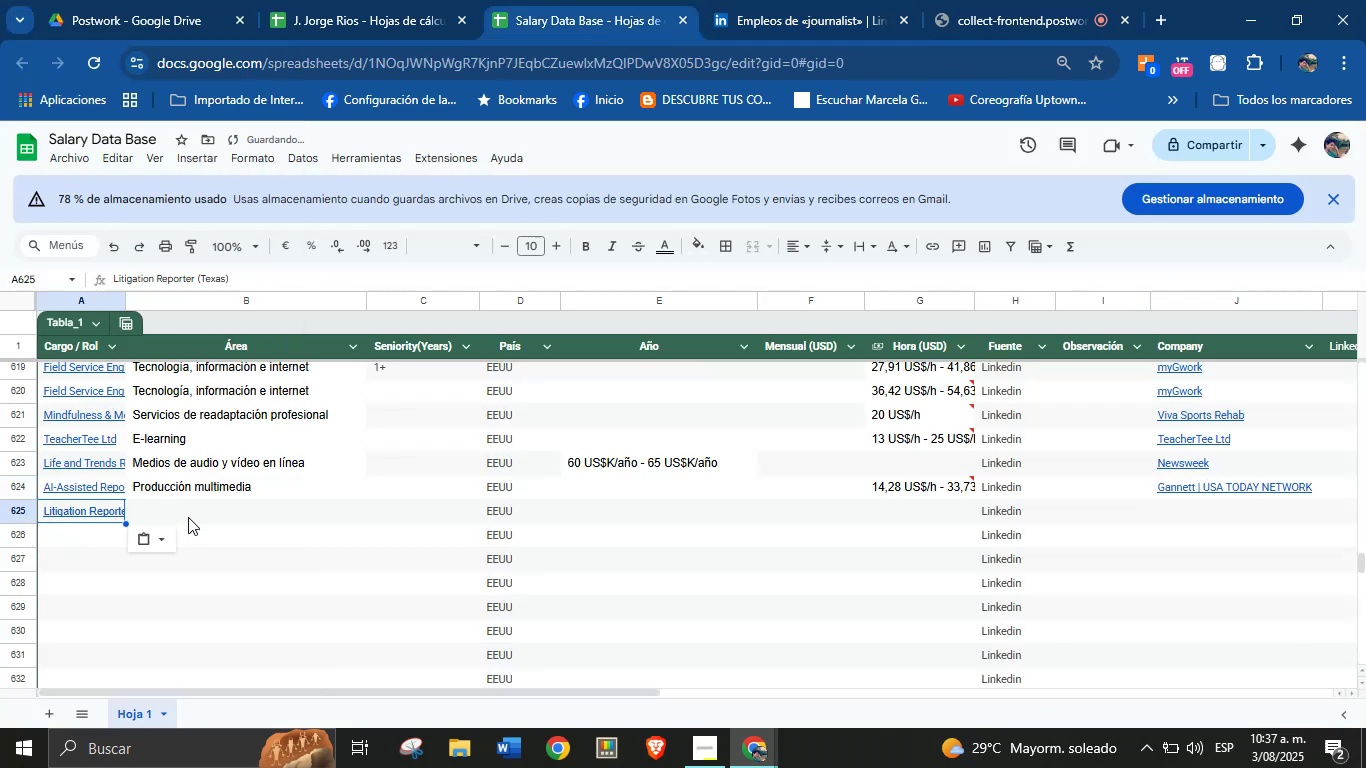 
key(Meta+MetaLeft)
 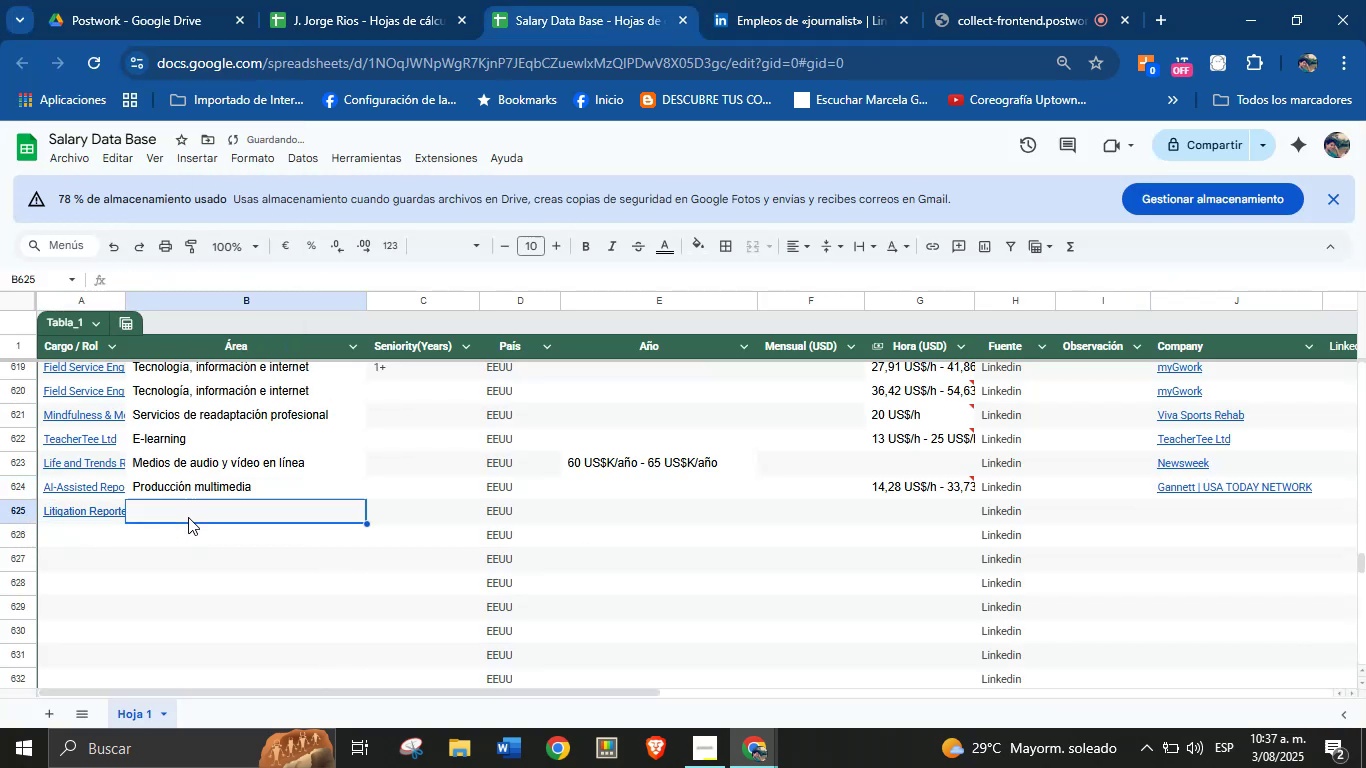 
key(Meta+MetaLeft)
 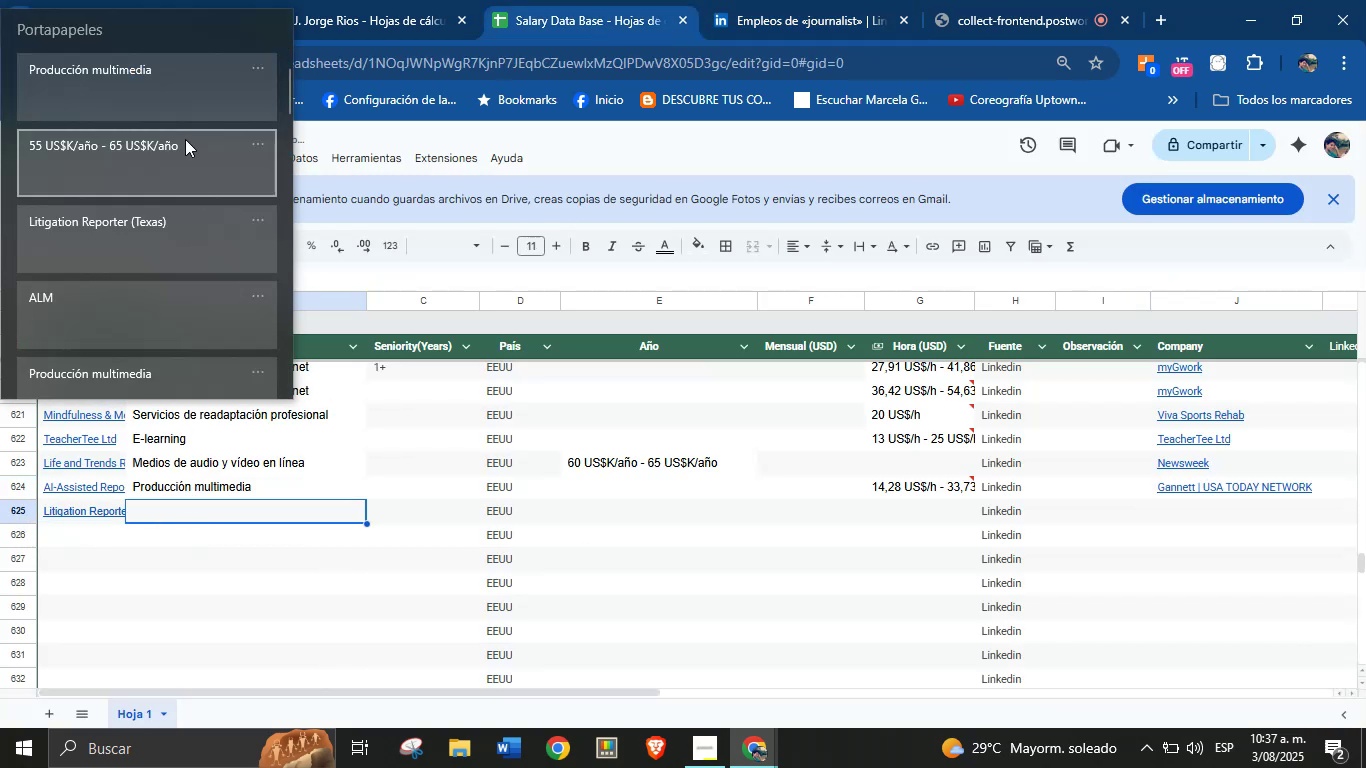 
key(Meta+V)
 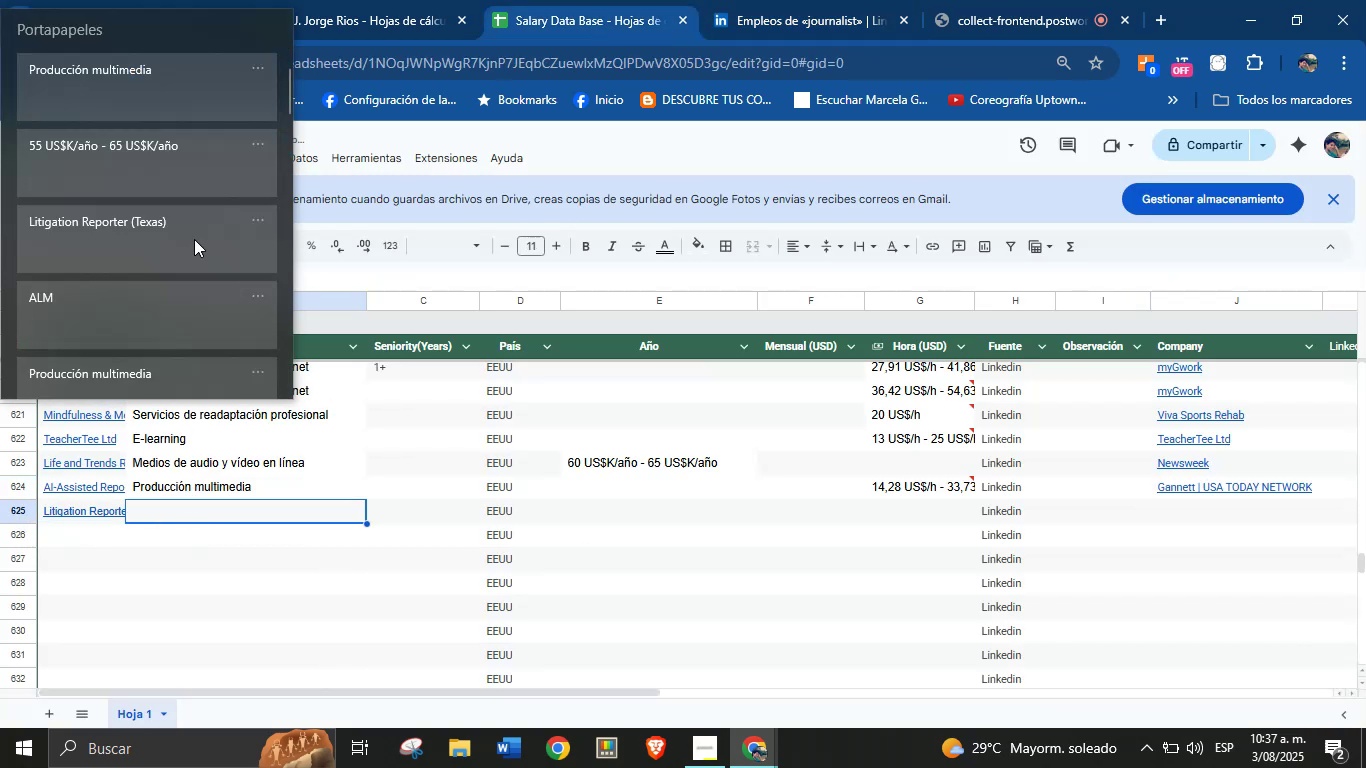 
left_click([183, 93])
 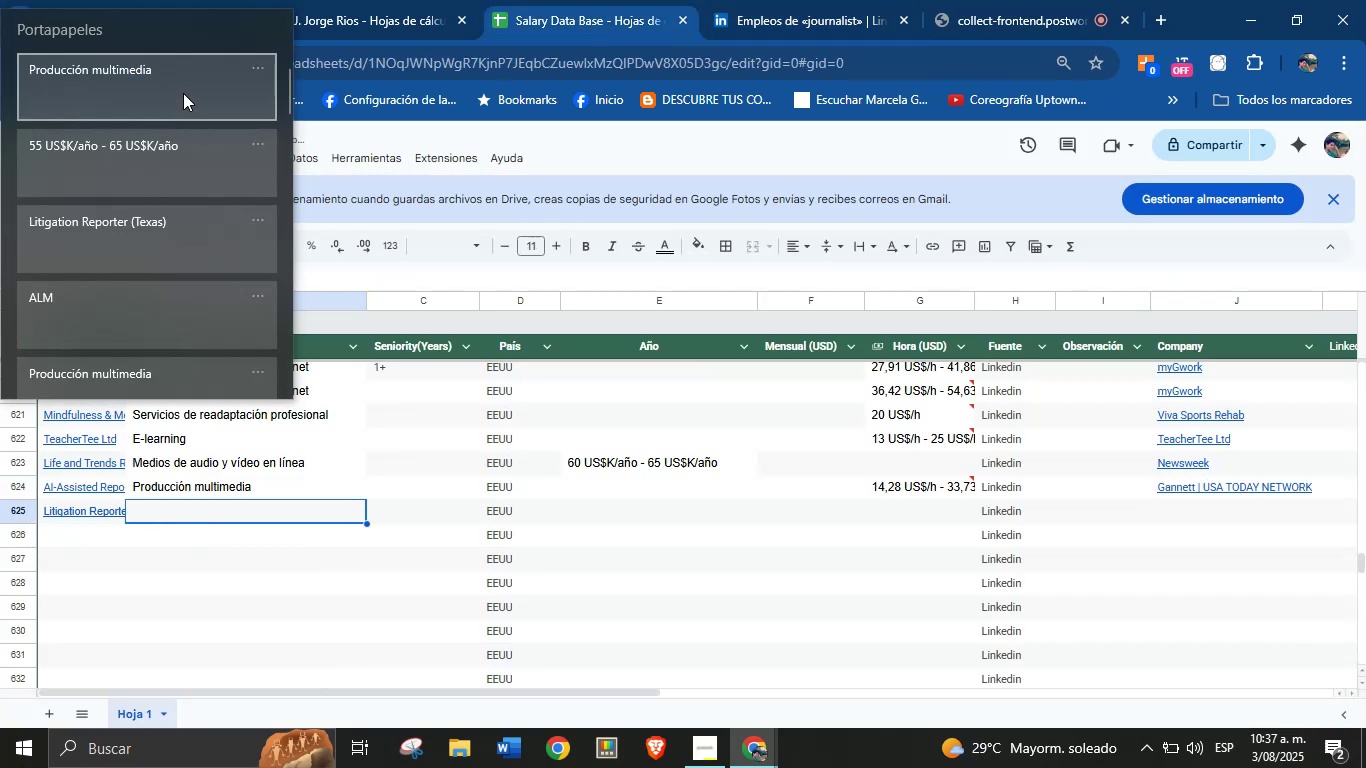 
key(Control+ControlLeft)
 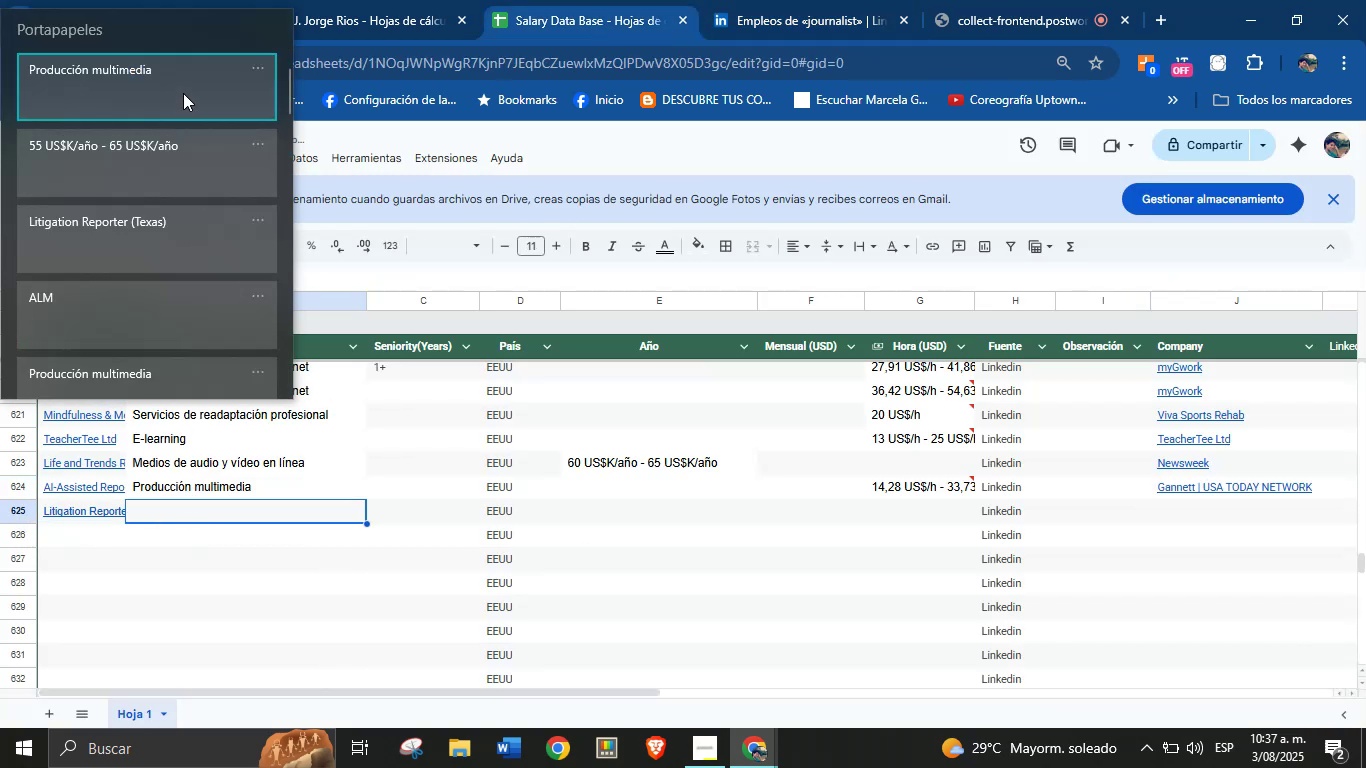 
key(Control+V)
 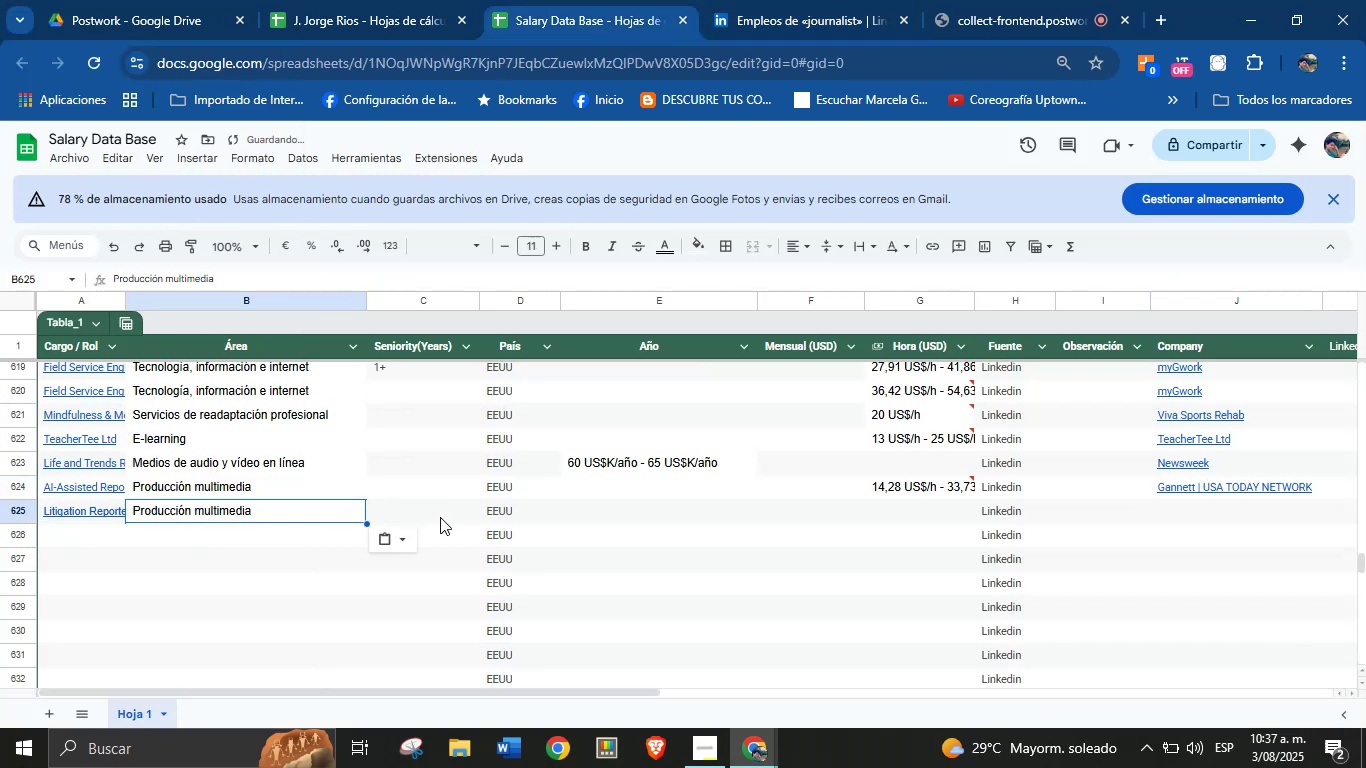 
left_click([448, 515])
 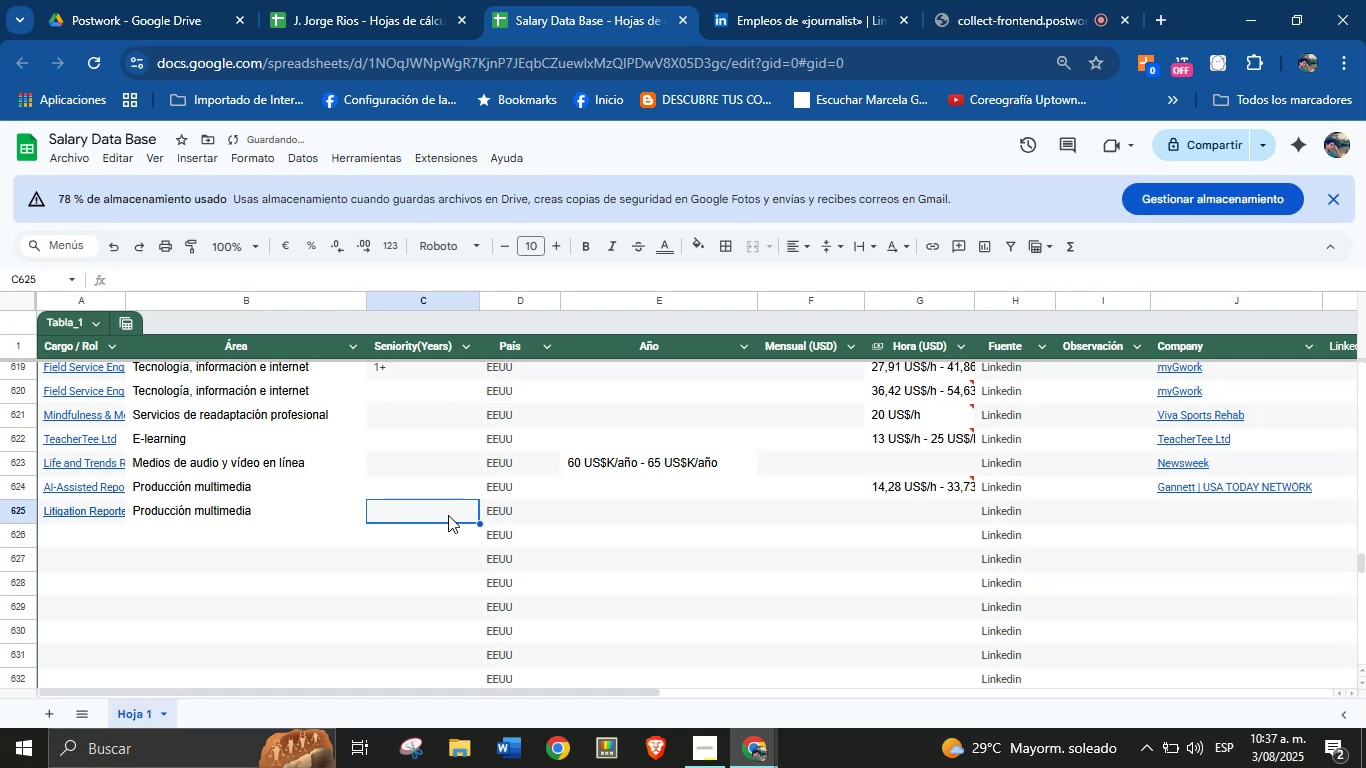 
key(3)
 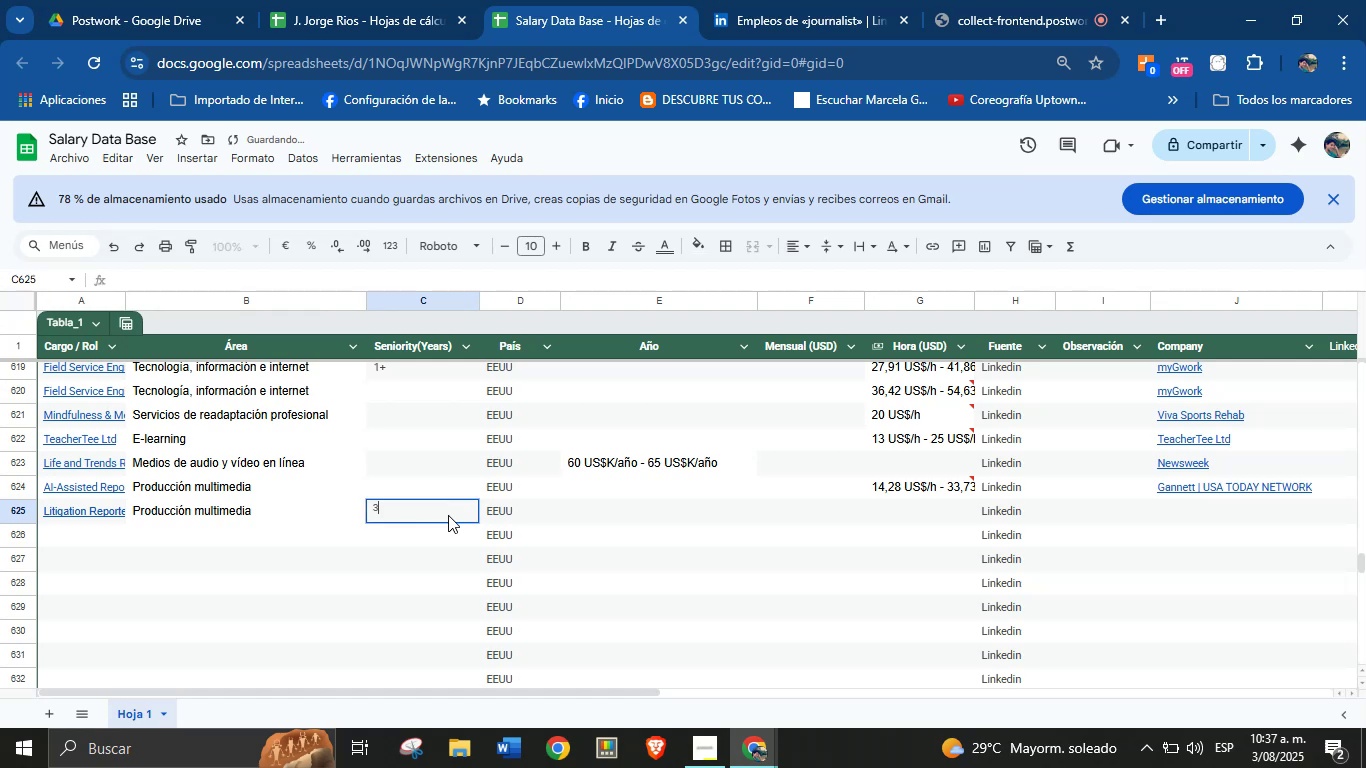 
key(Equal)
 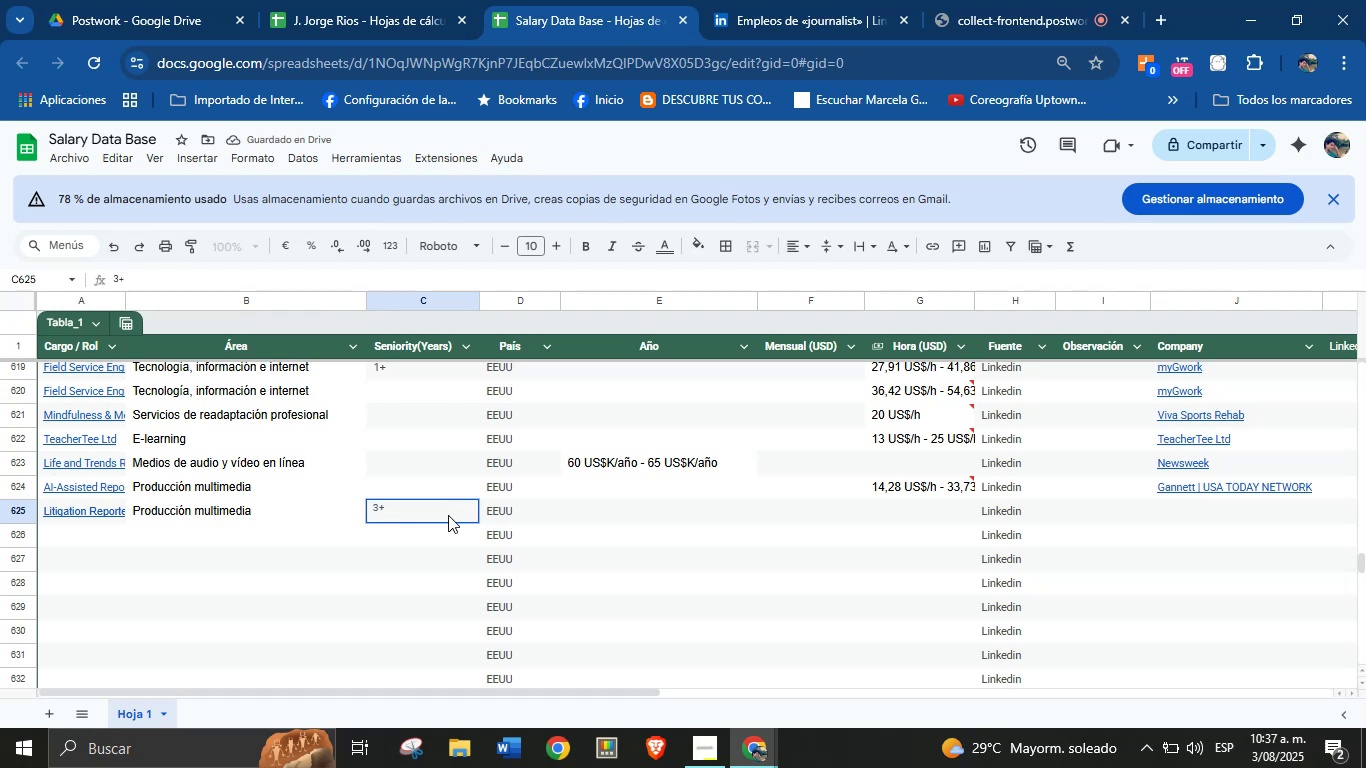 
key(Enter)
 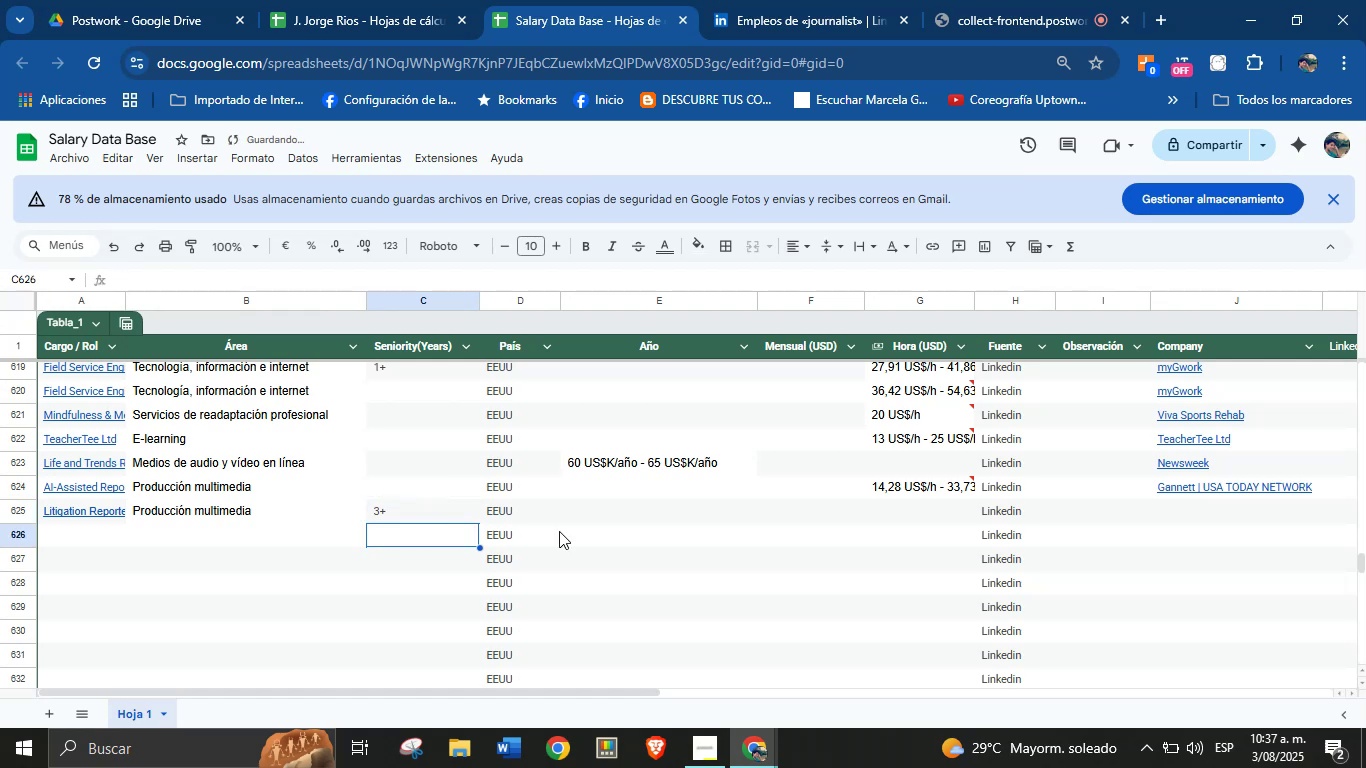 
left_click([612, 515])
 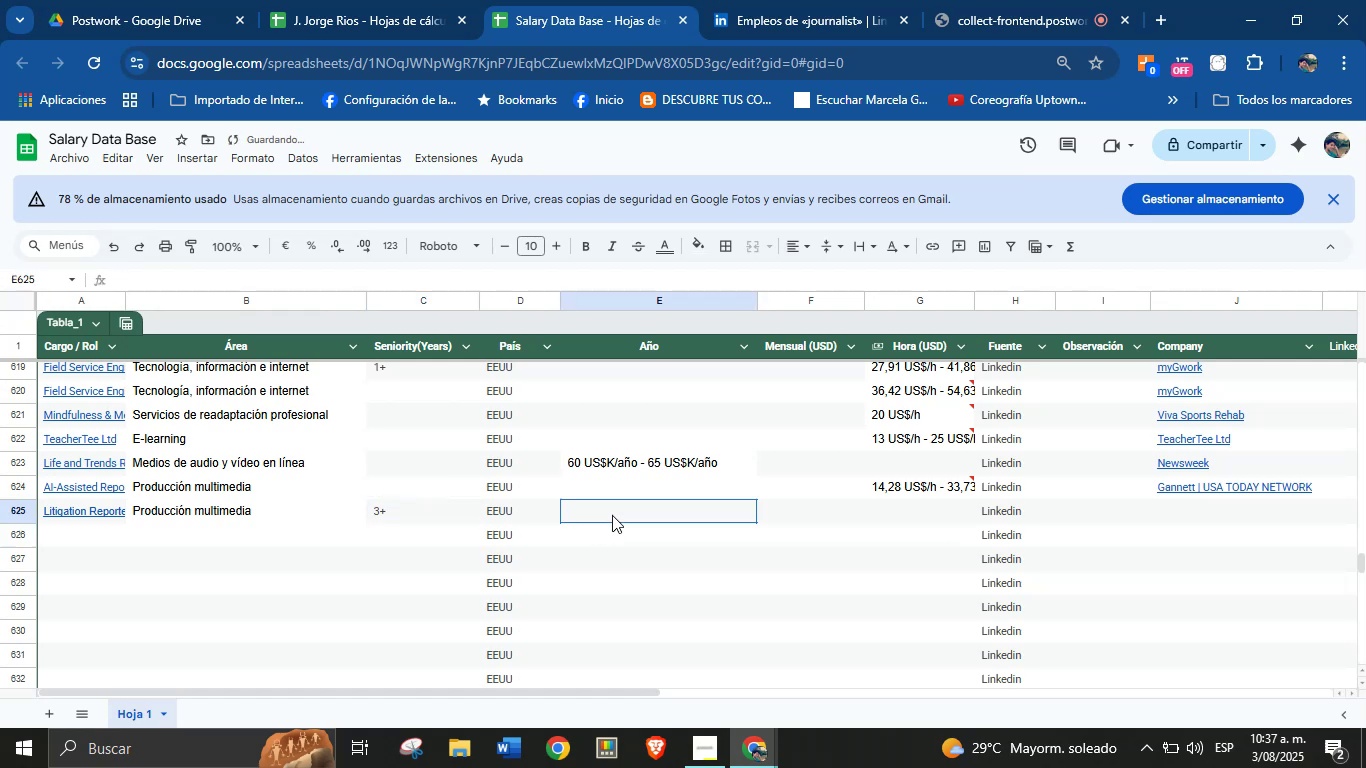 
key(Meta+MetaLeft)
 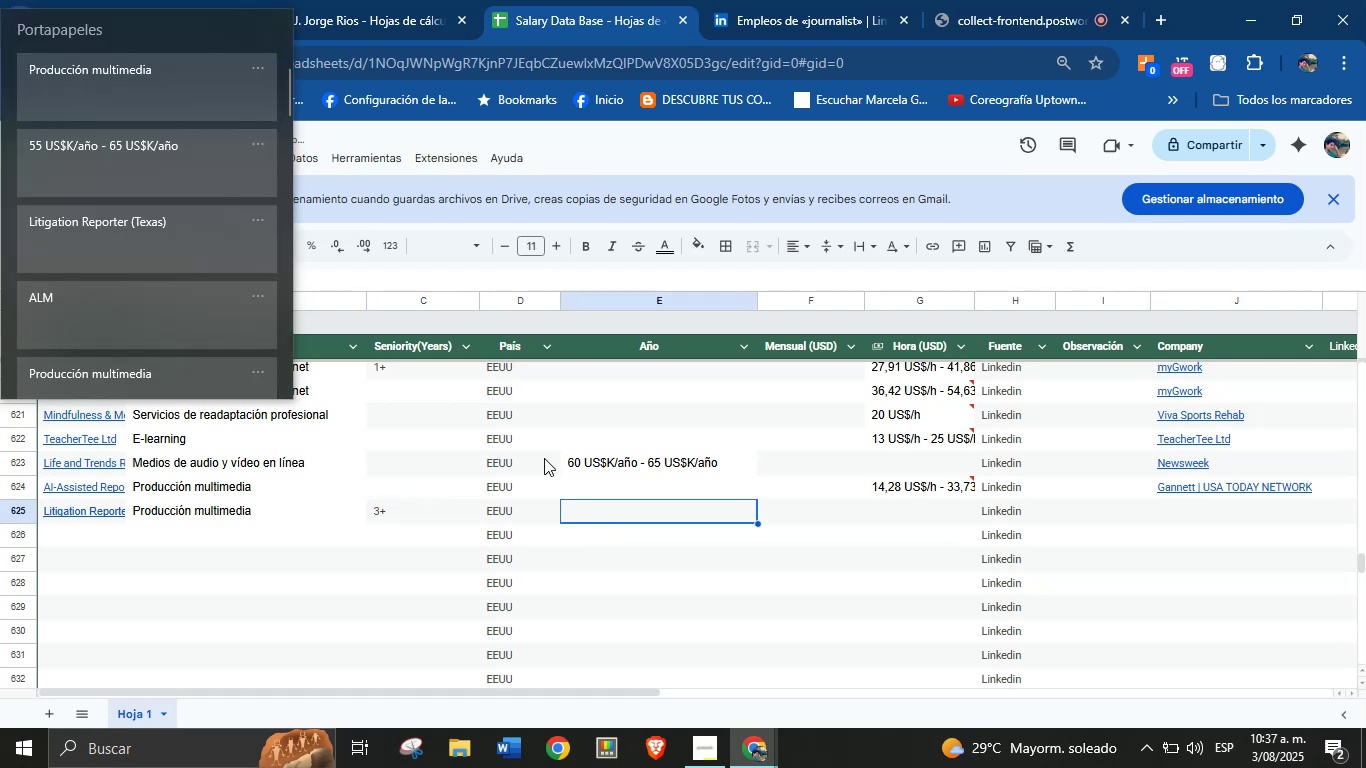 
key(Meta+V)
 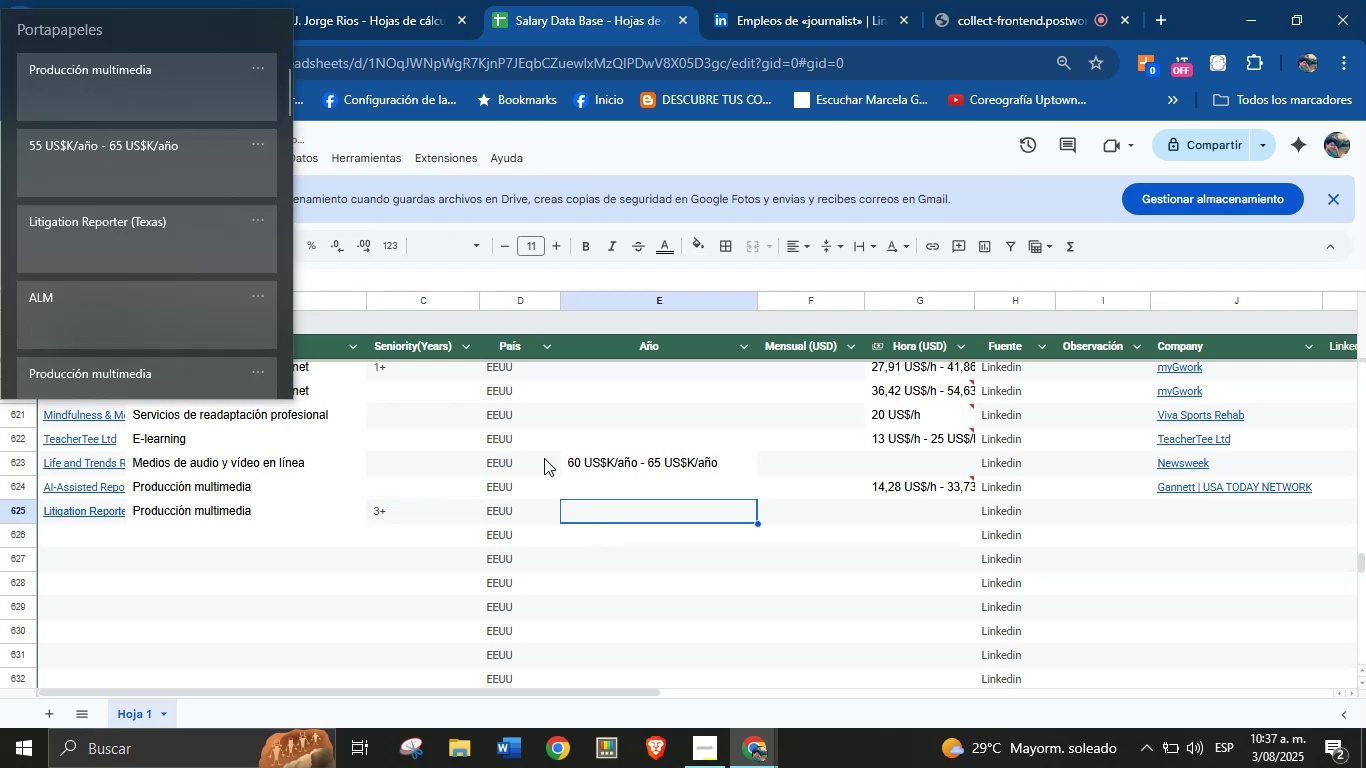 
key(Meta+MetaLeft)
 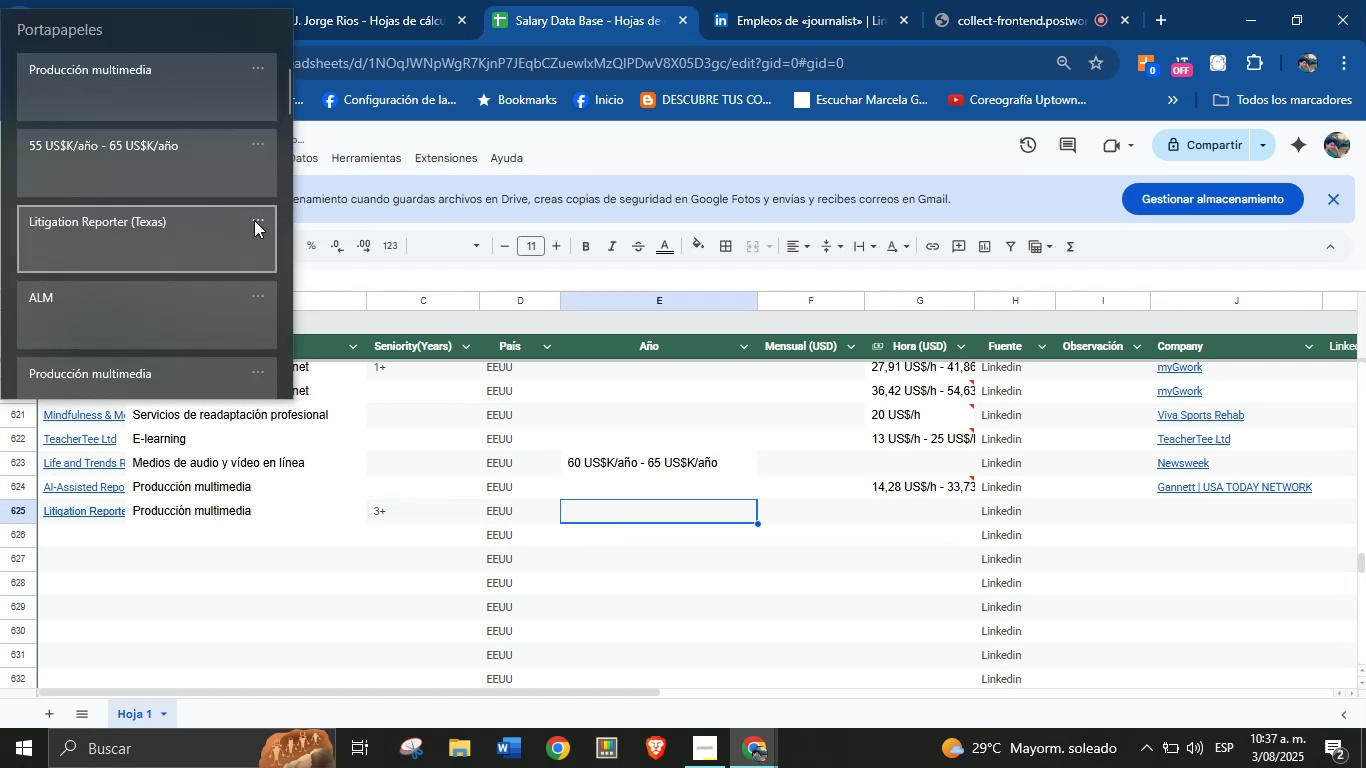 
left_click([209, 172])
 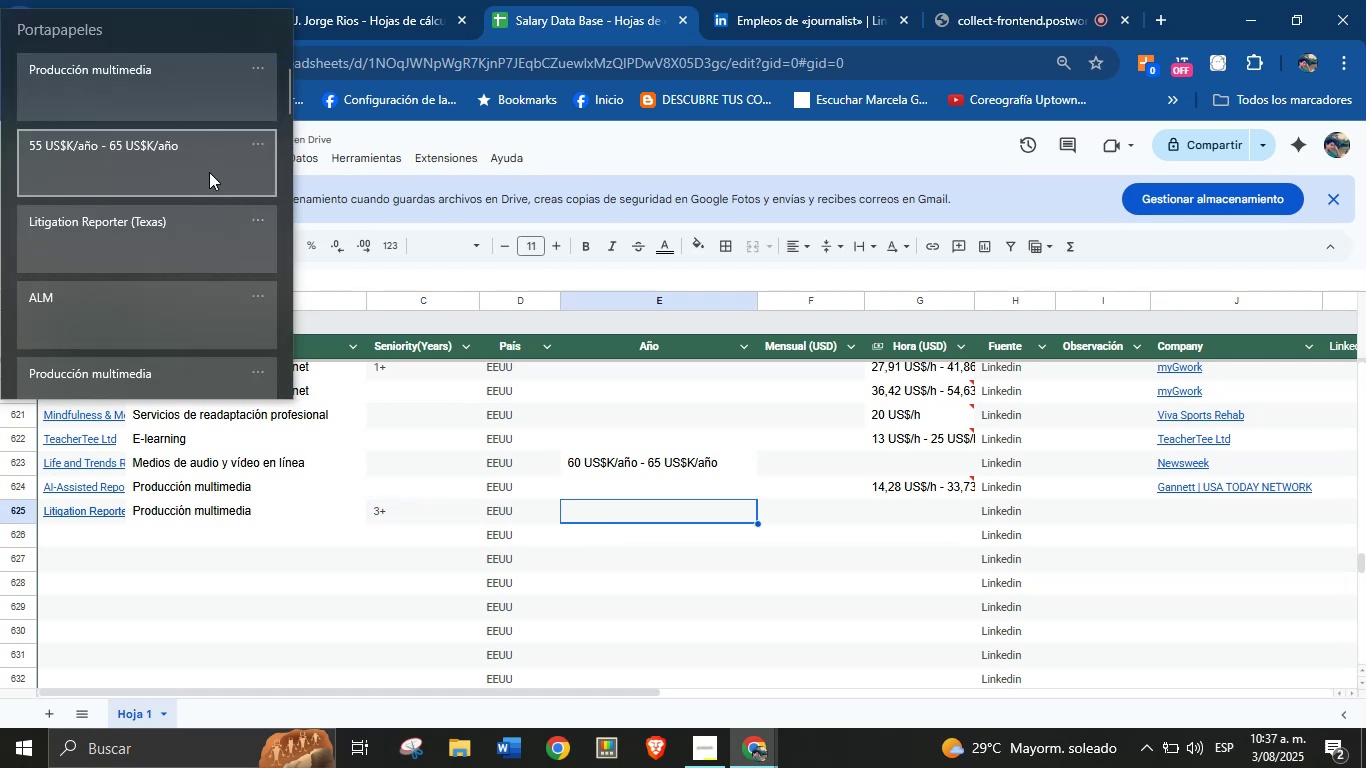 
key(Control+ControlLeft)
 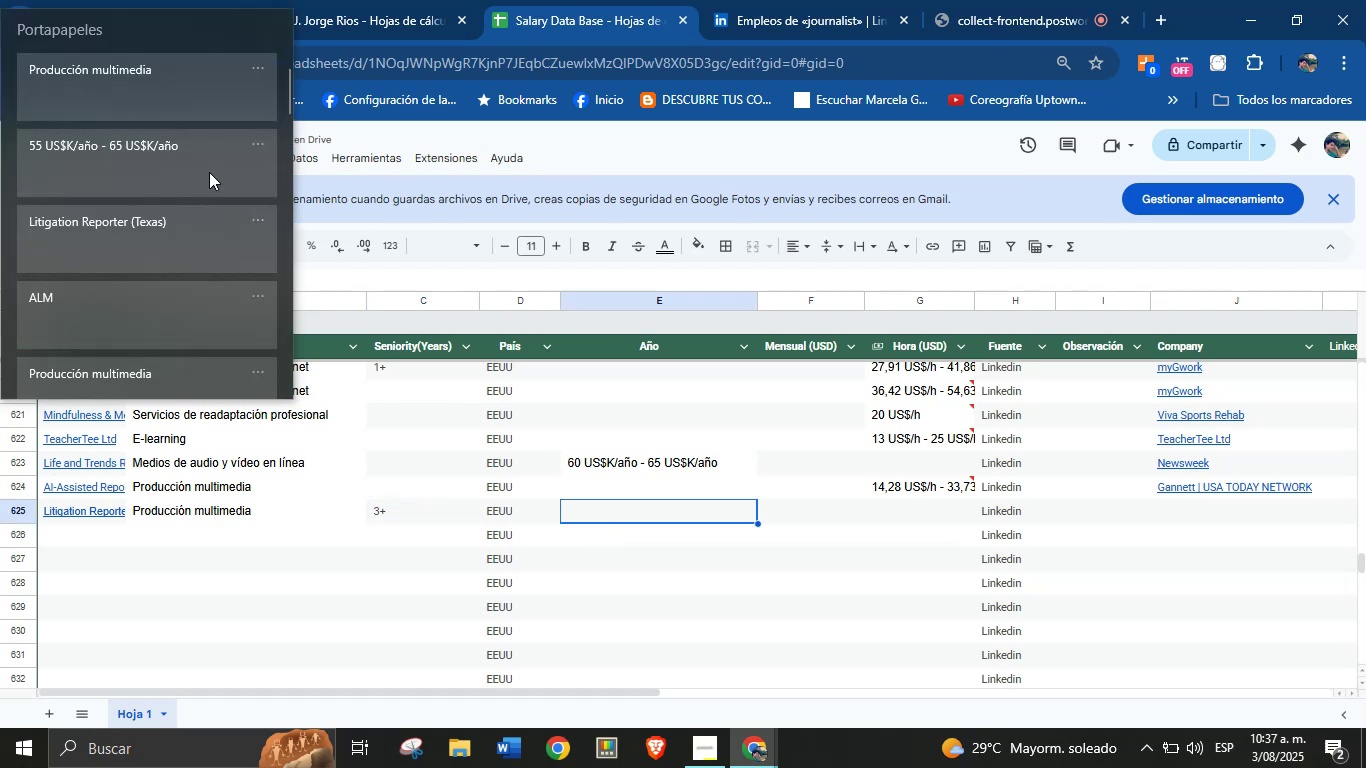 
key(Control+V)
 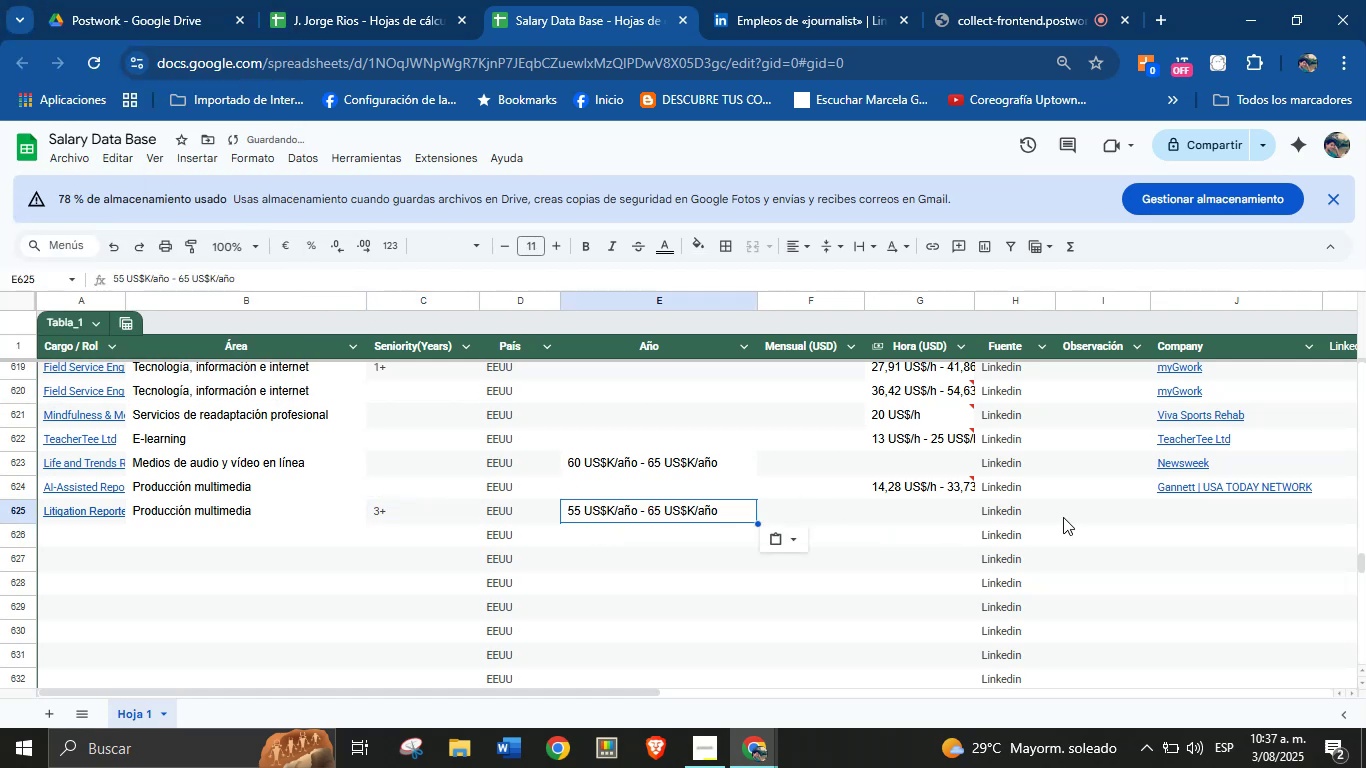 
left_click([1202, 516])
 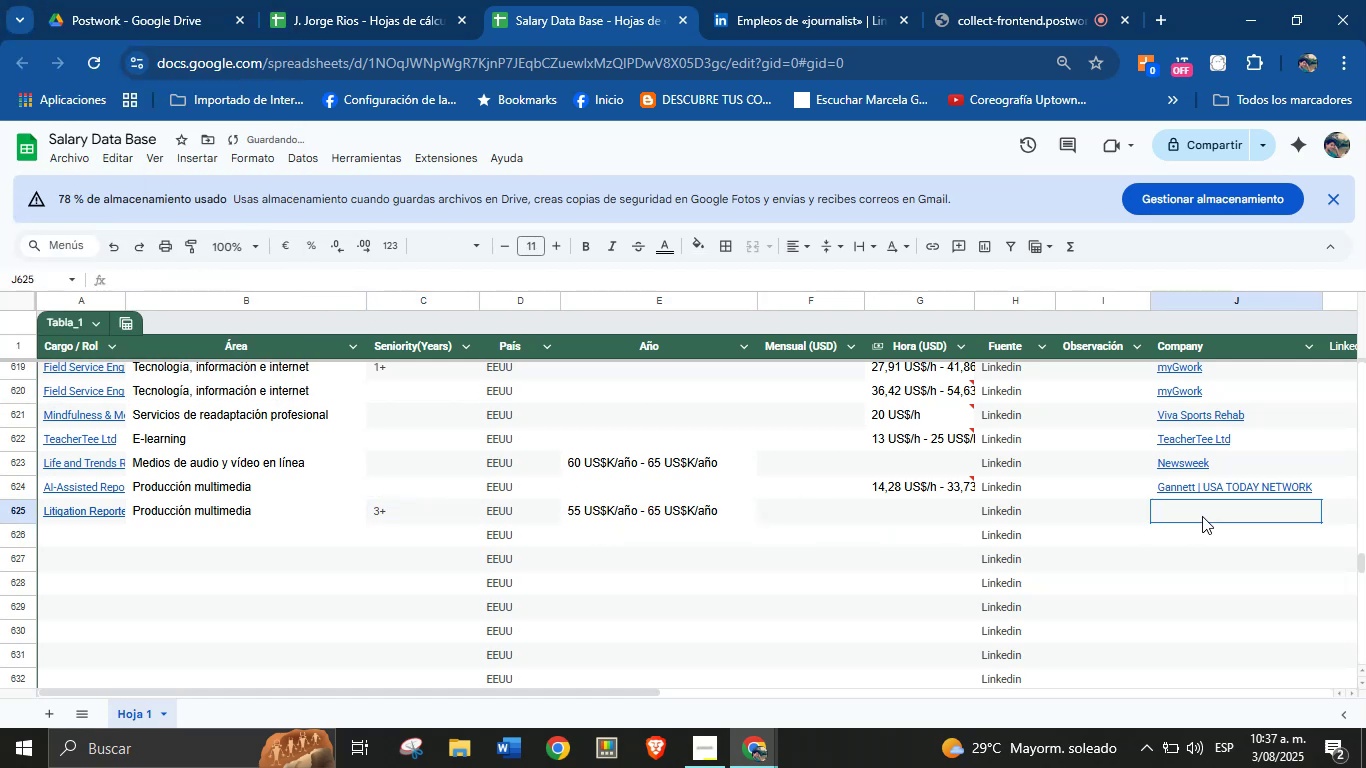 
key(Meta+MetaLeft)
 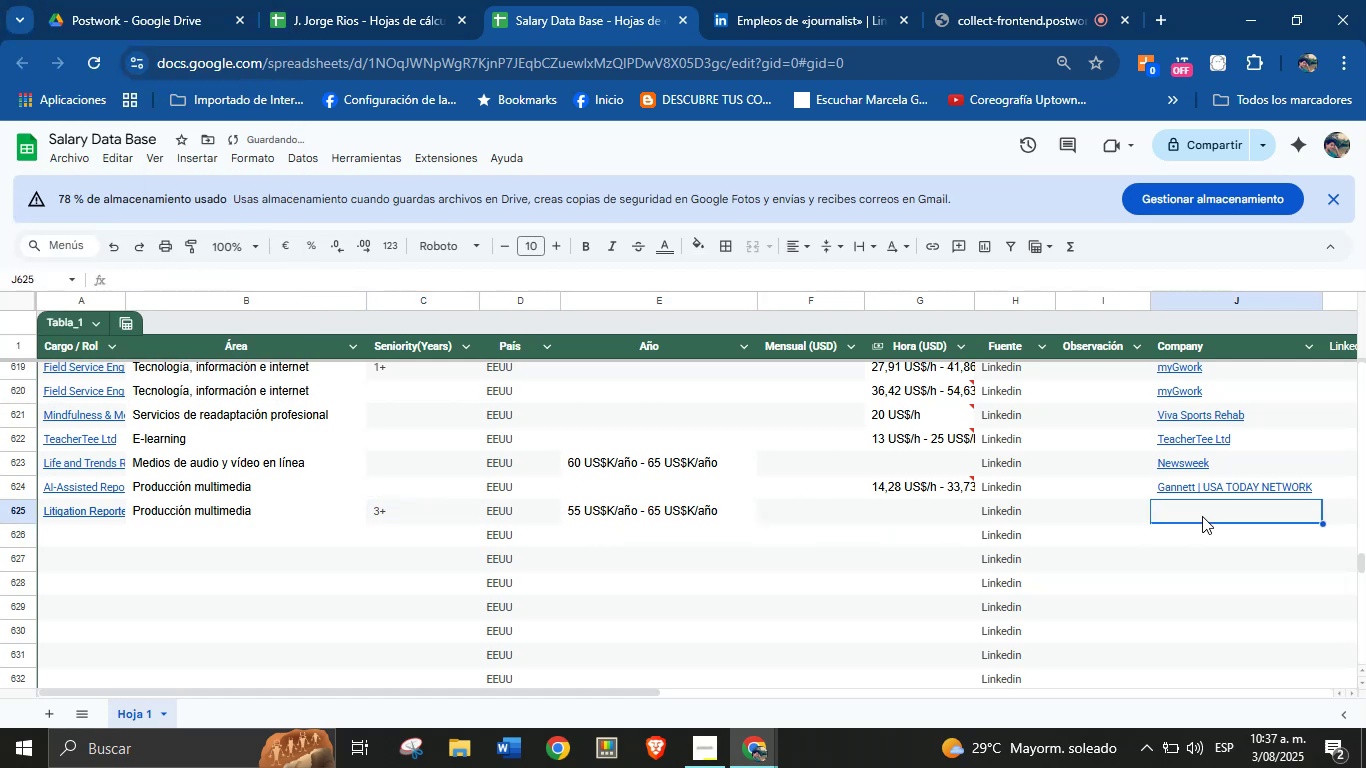 
key(Meta+MetaLeft)
 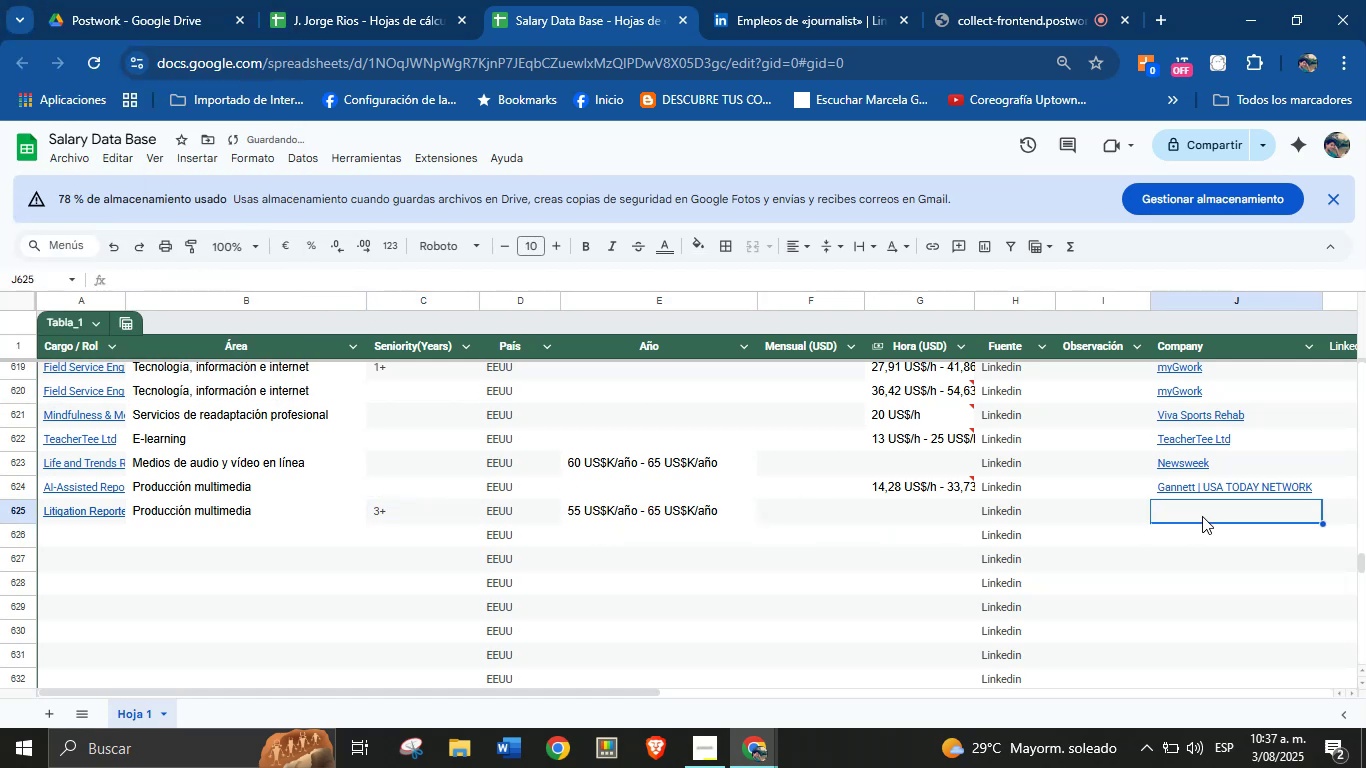 
key(Meta+V)
 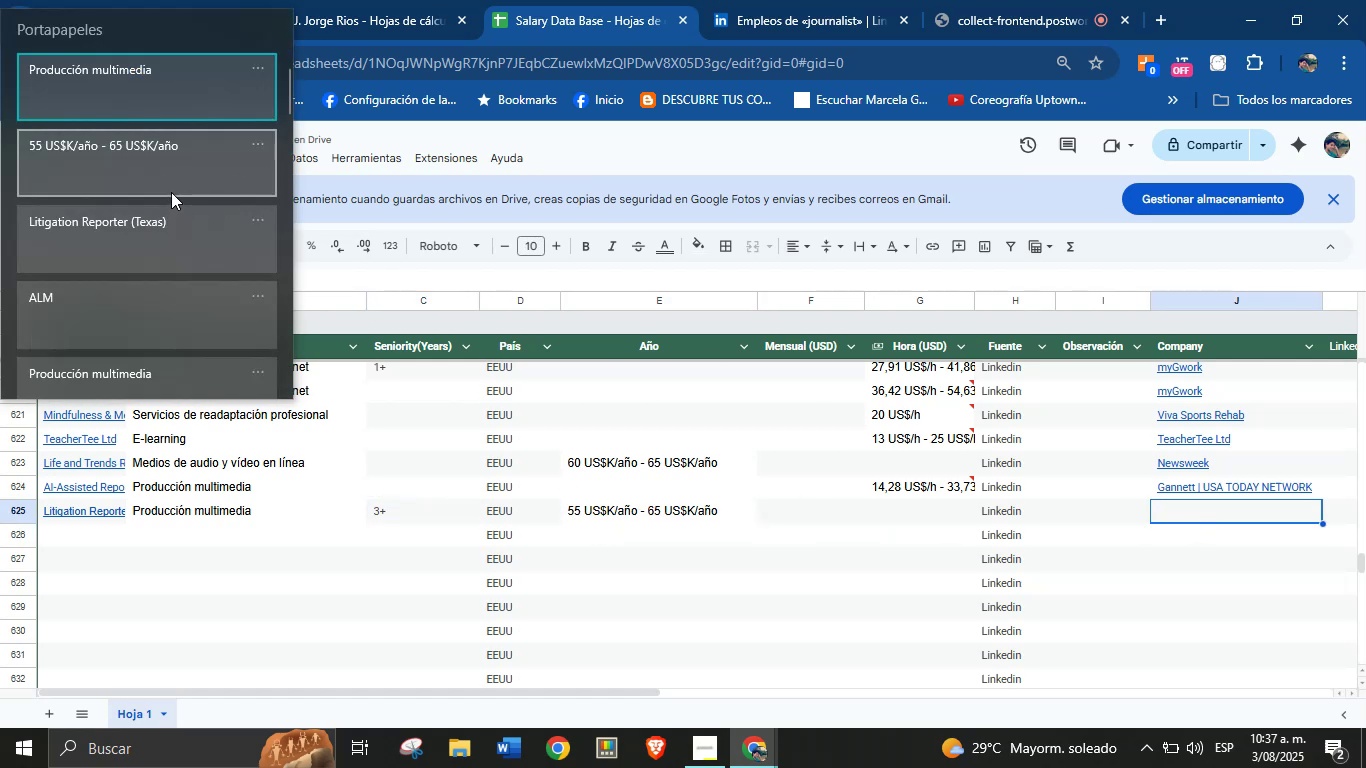 
left_click([102, 303])
 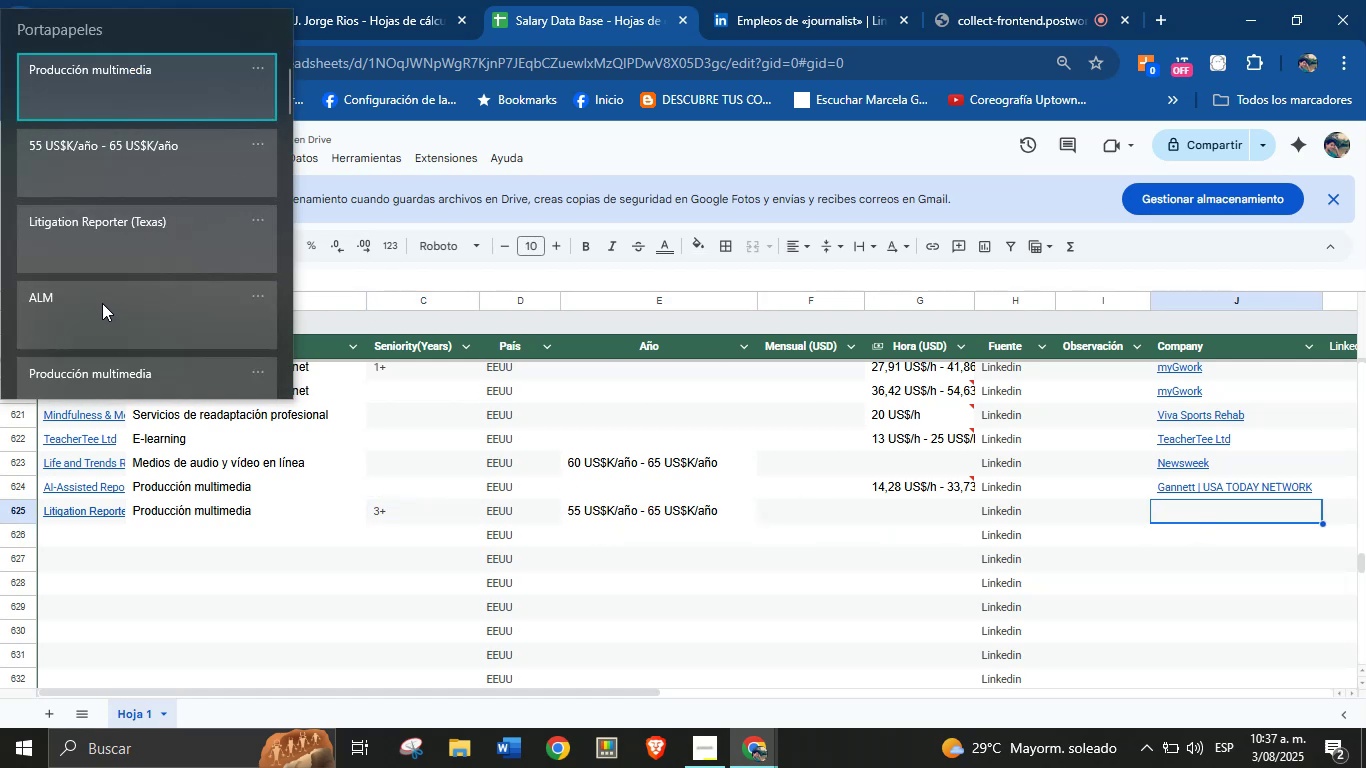 
key(Control+ControlLeft)
 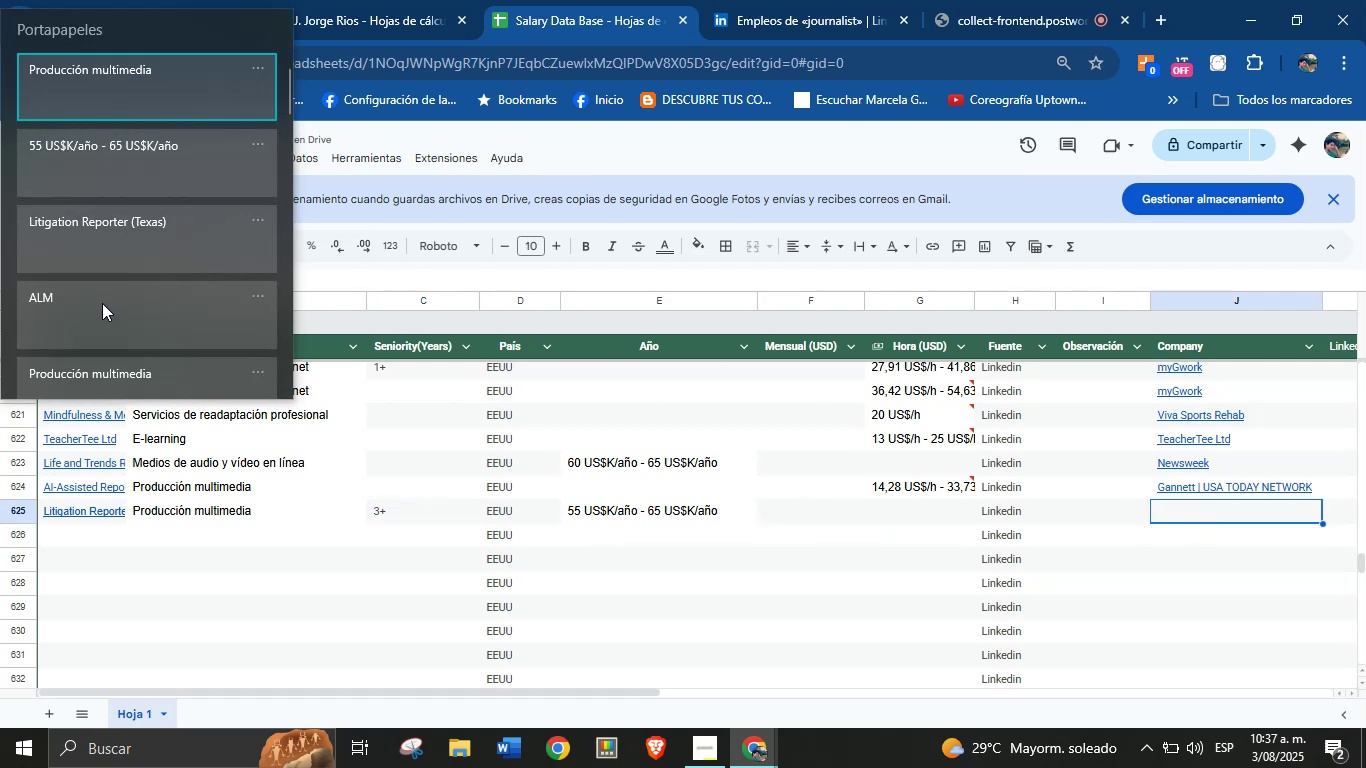 
key(Control+V)
 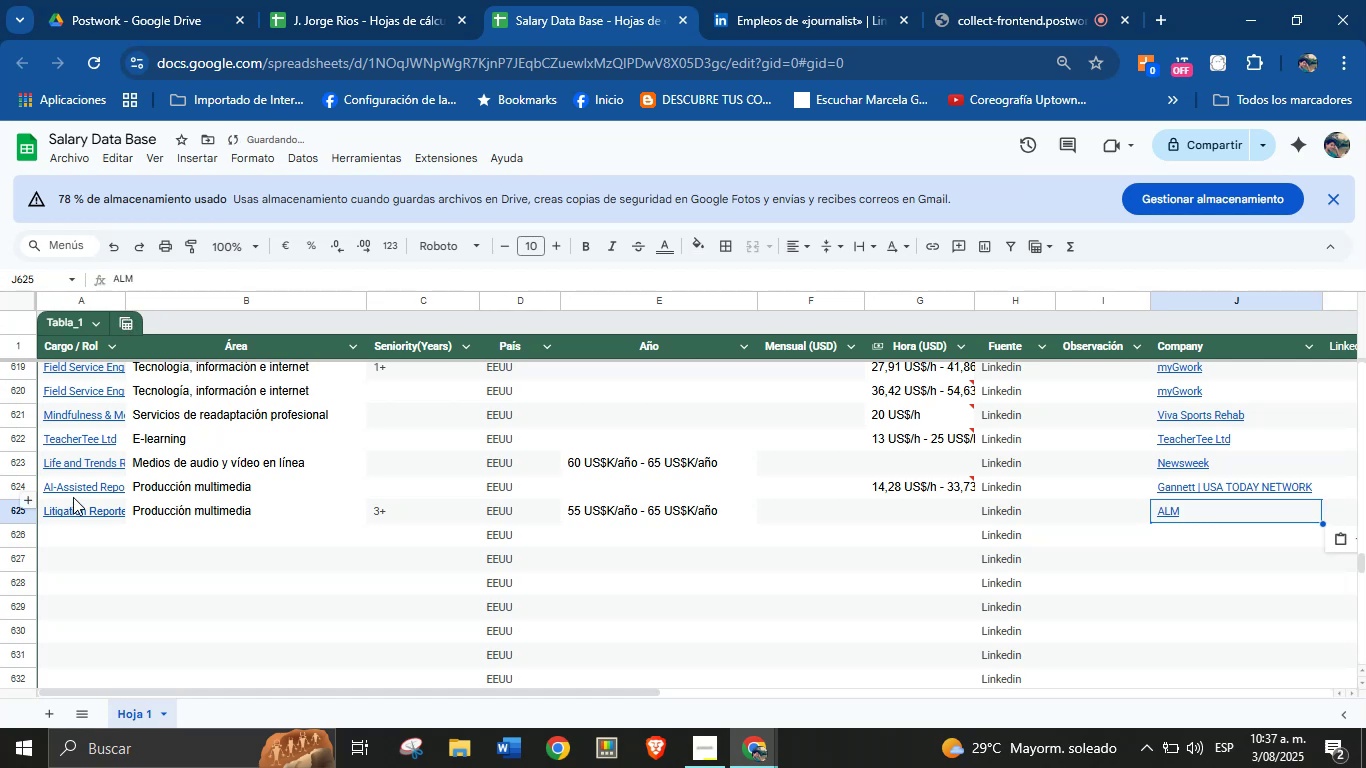 
left_click([77, 529])
 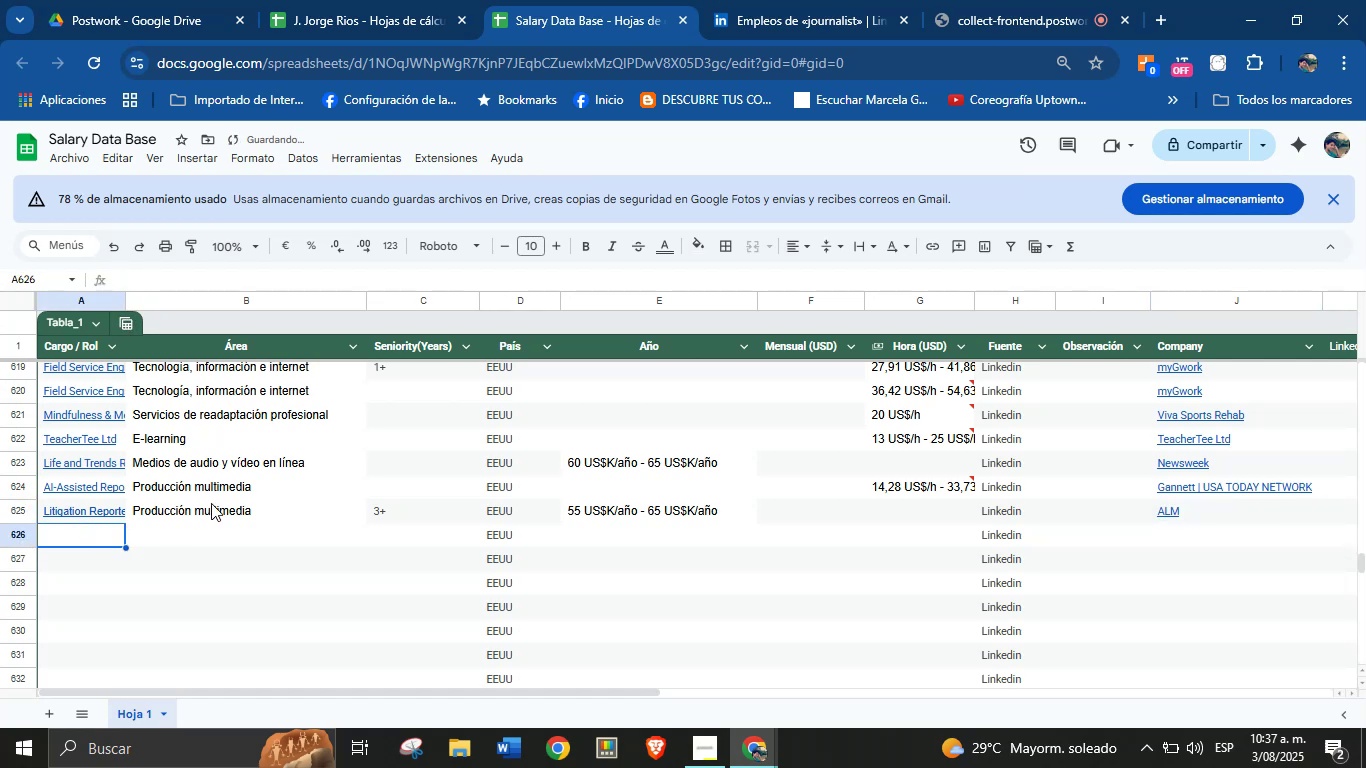 
scroll: coordinate [384, 505], scroll_direction: down, amount: 7.0
 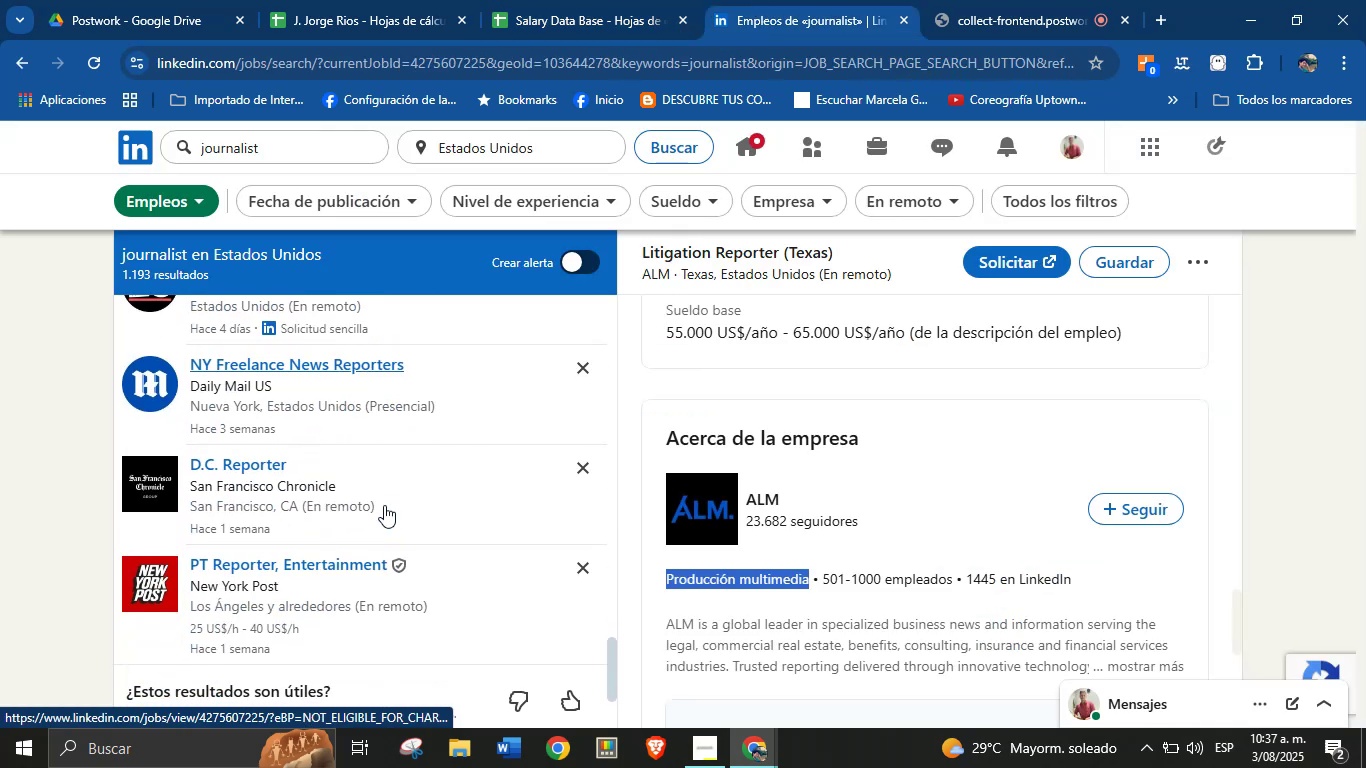 
scroll: coordinate [380, 507], scroll_direction: down, amount: 2.0
 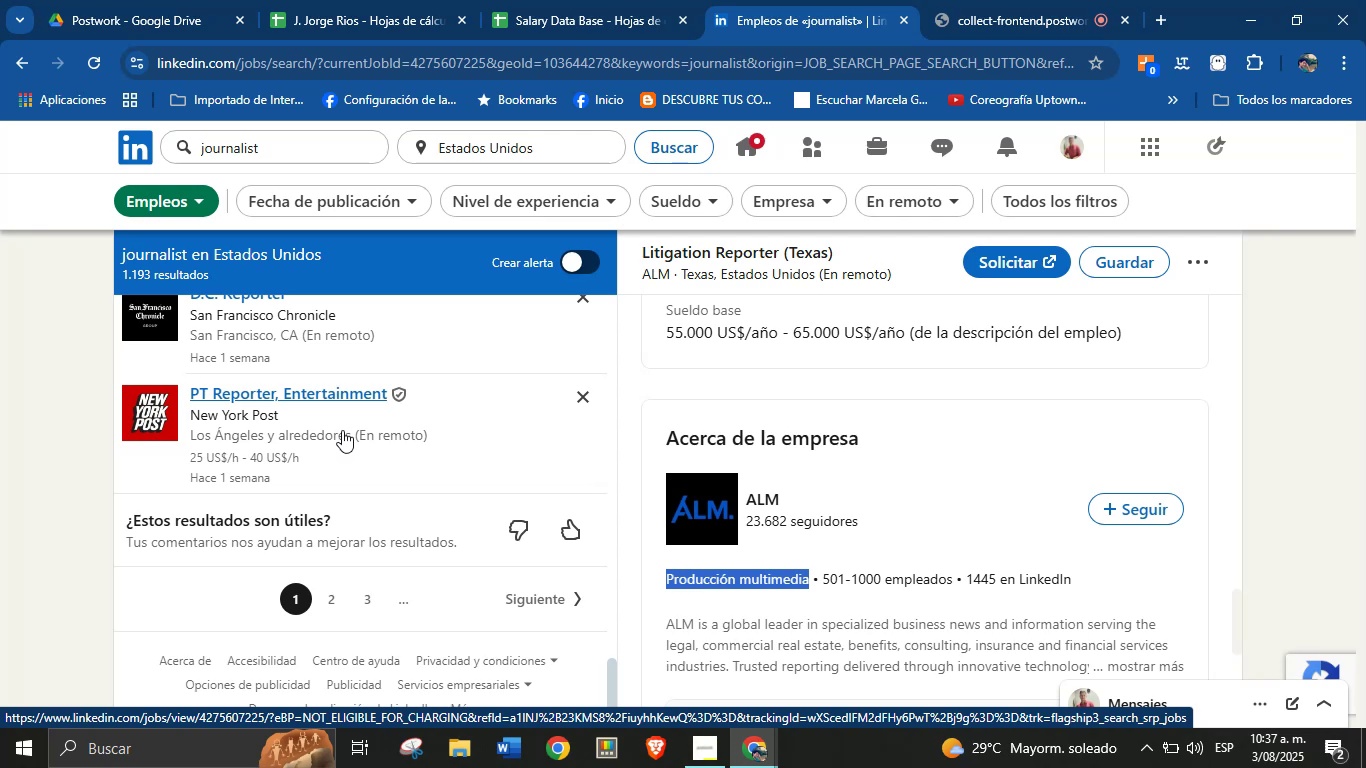 
left_click([342, 430])
 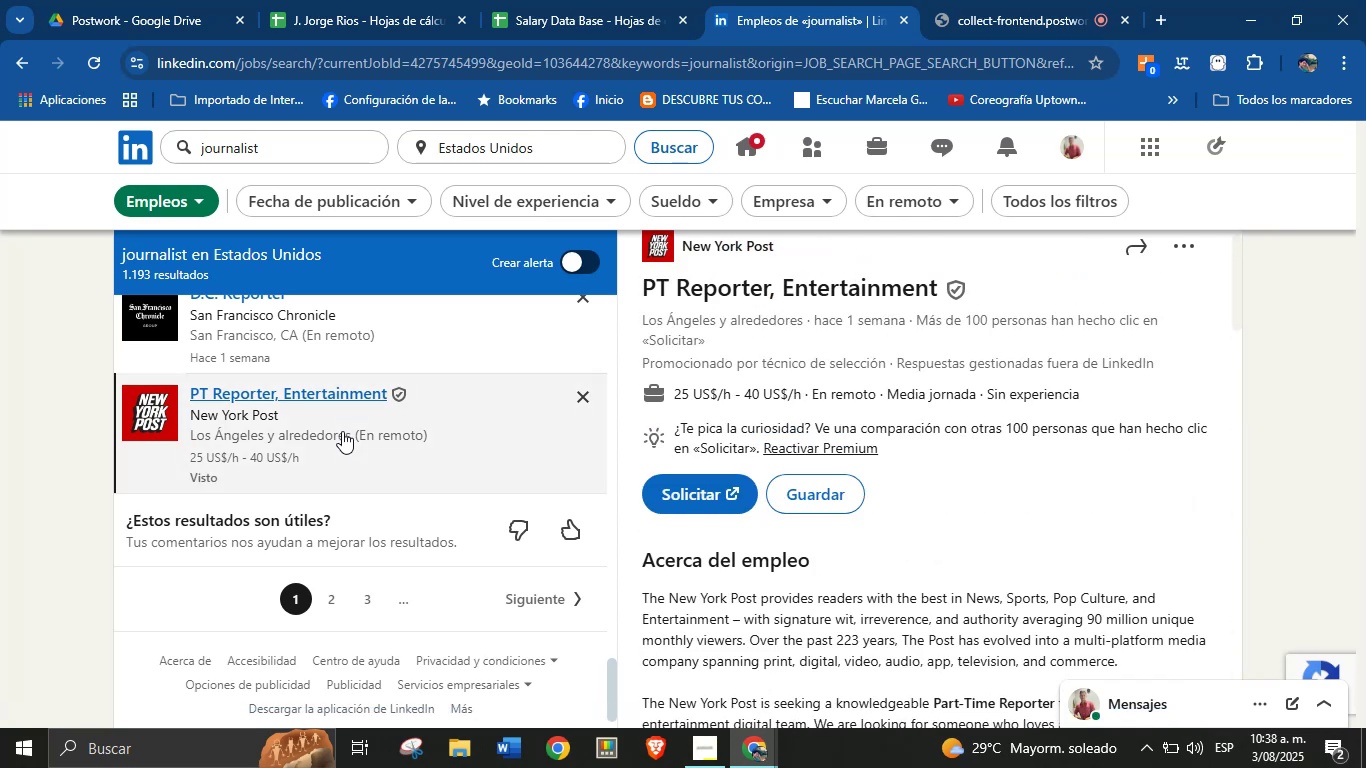 
wait(13.07)
 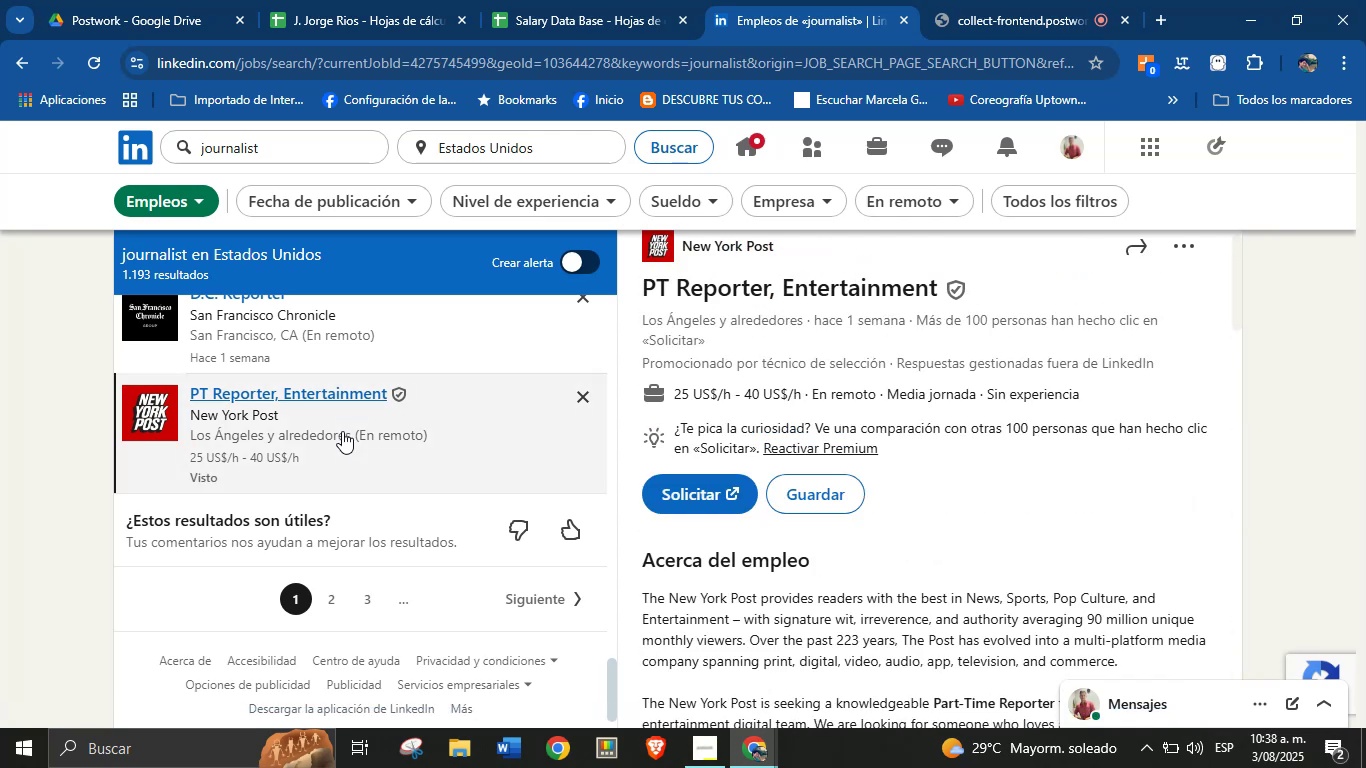 
scroll: coordinate [843, 412], scroll_direction: up, amount: 2.0
 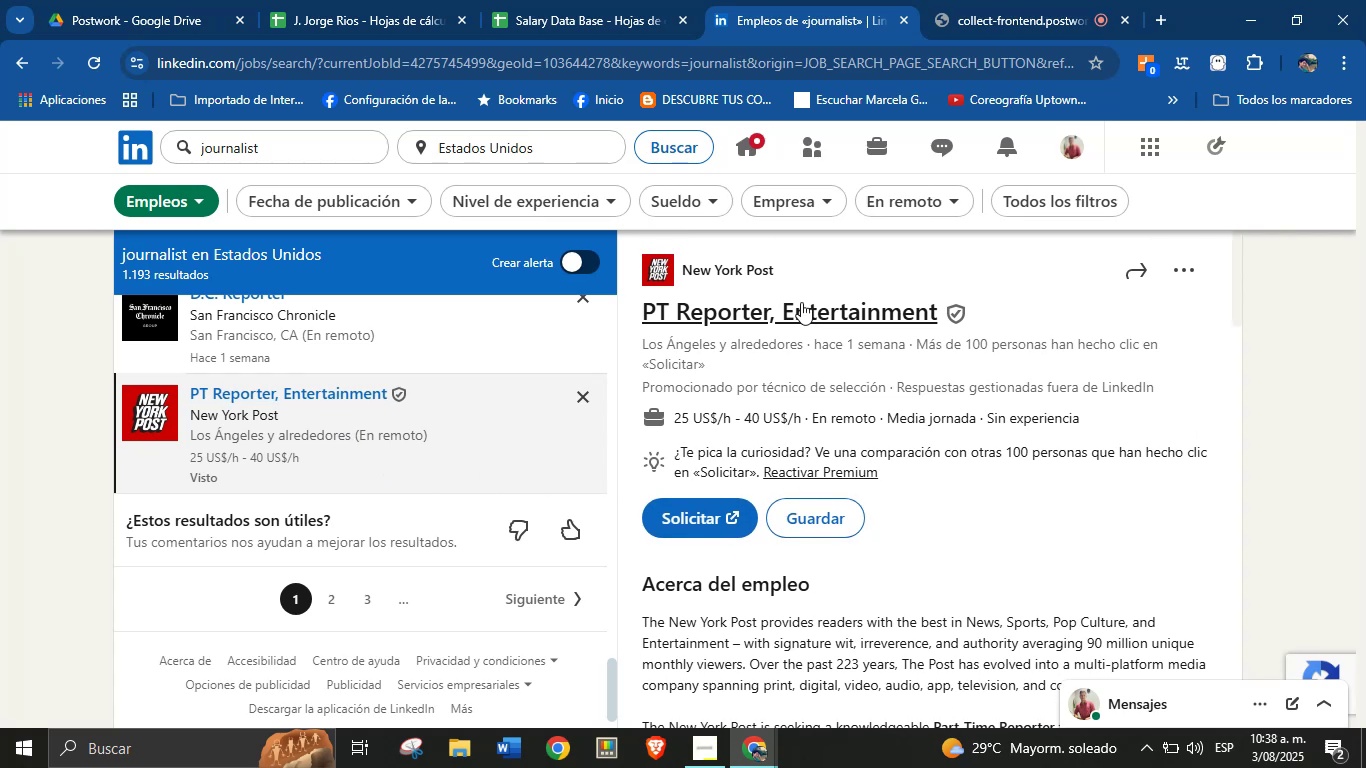 
left_click_drag(start_coordinate=[800, 276], to_coordinate=[685, 272])
 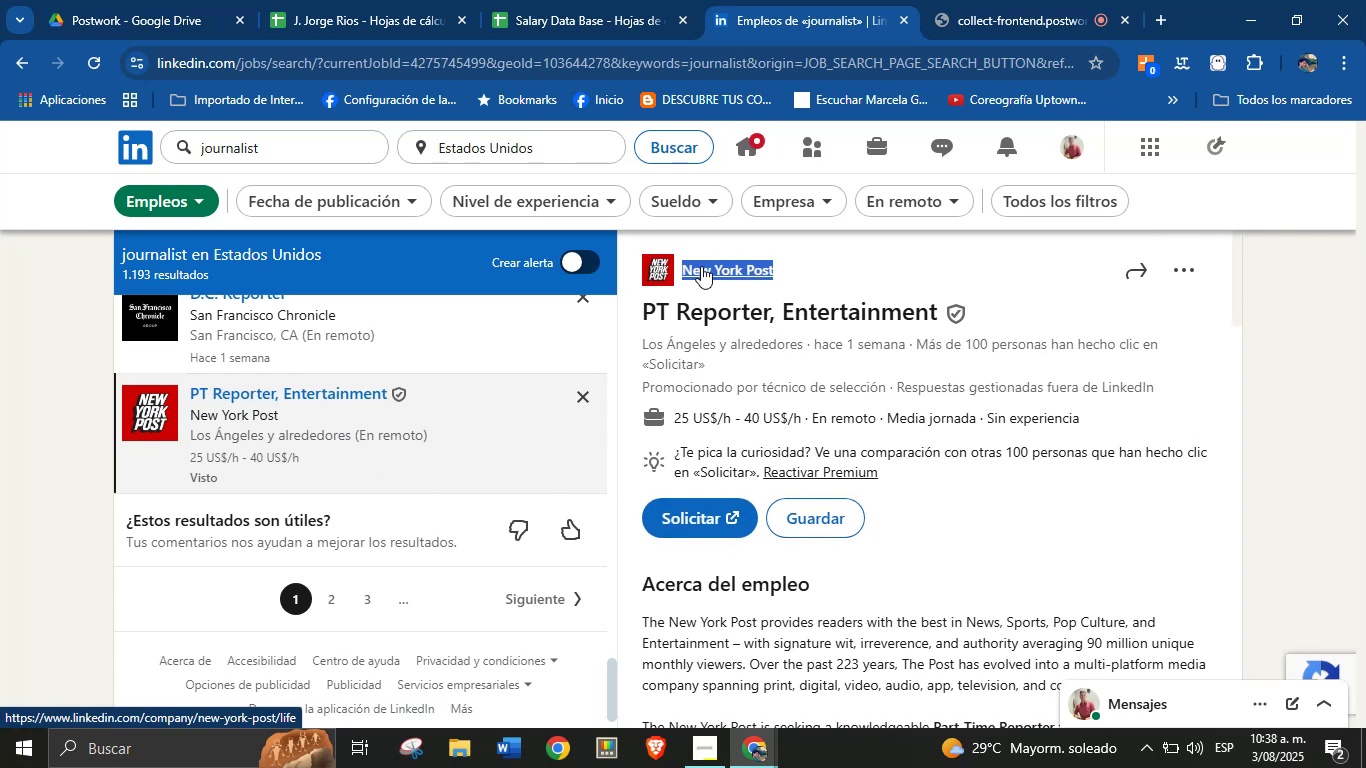 
key(Alt+Control+C)
 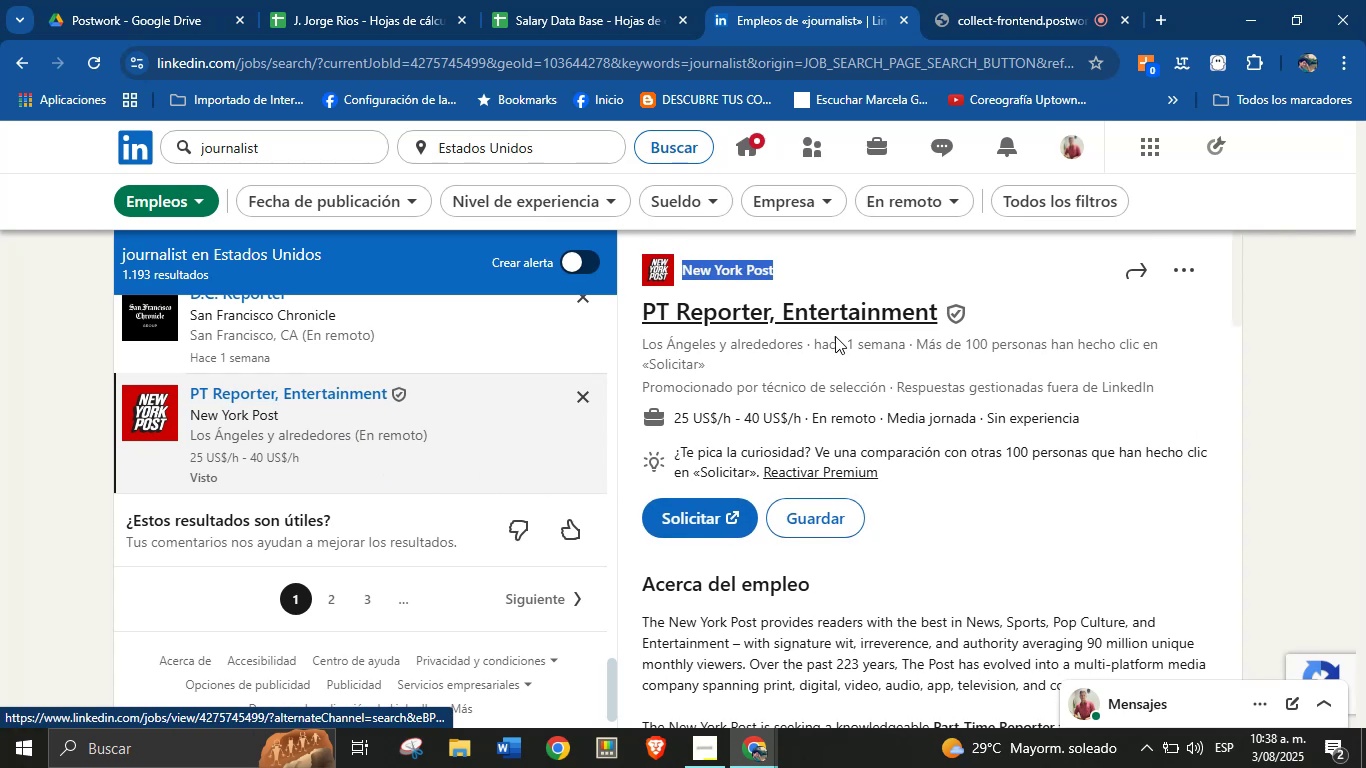 
key(Alt+AltLeft)
 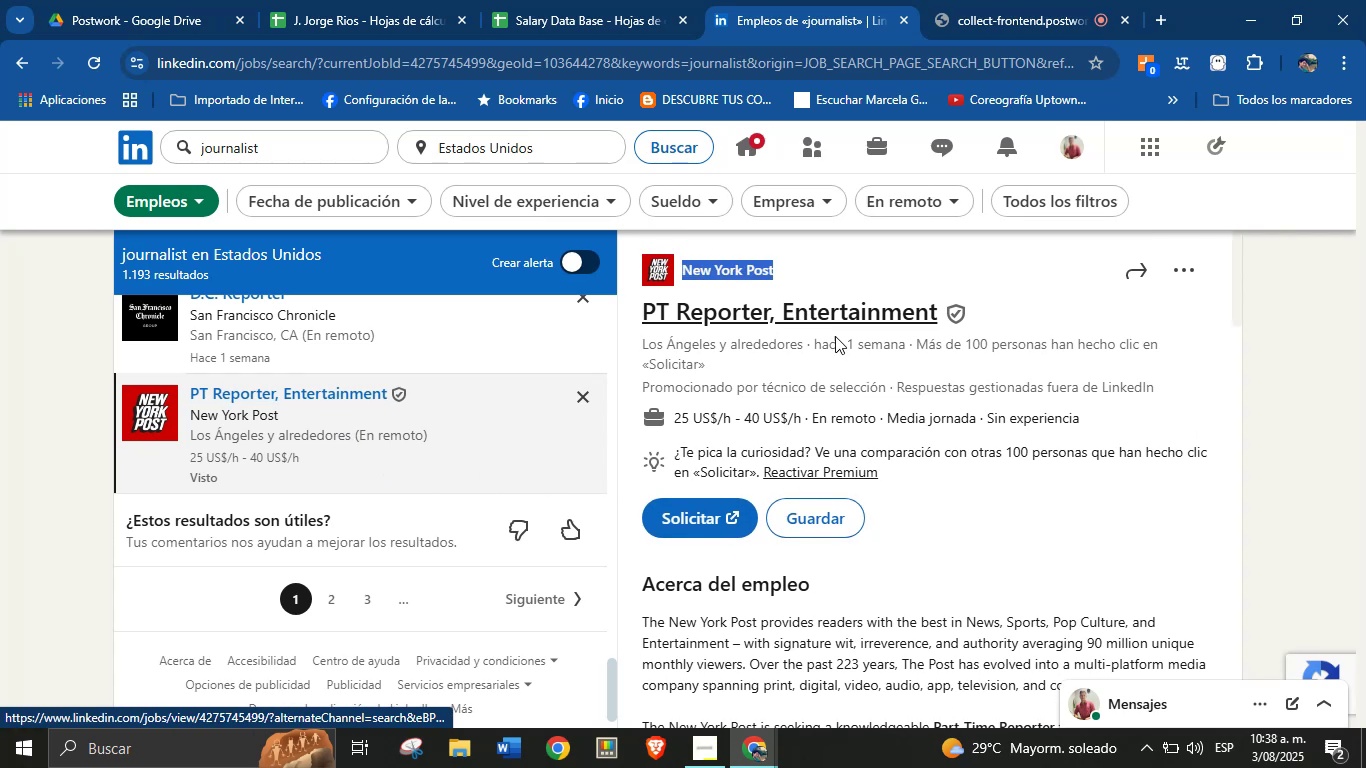 
key(Alt+Control+ControlLeft)
 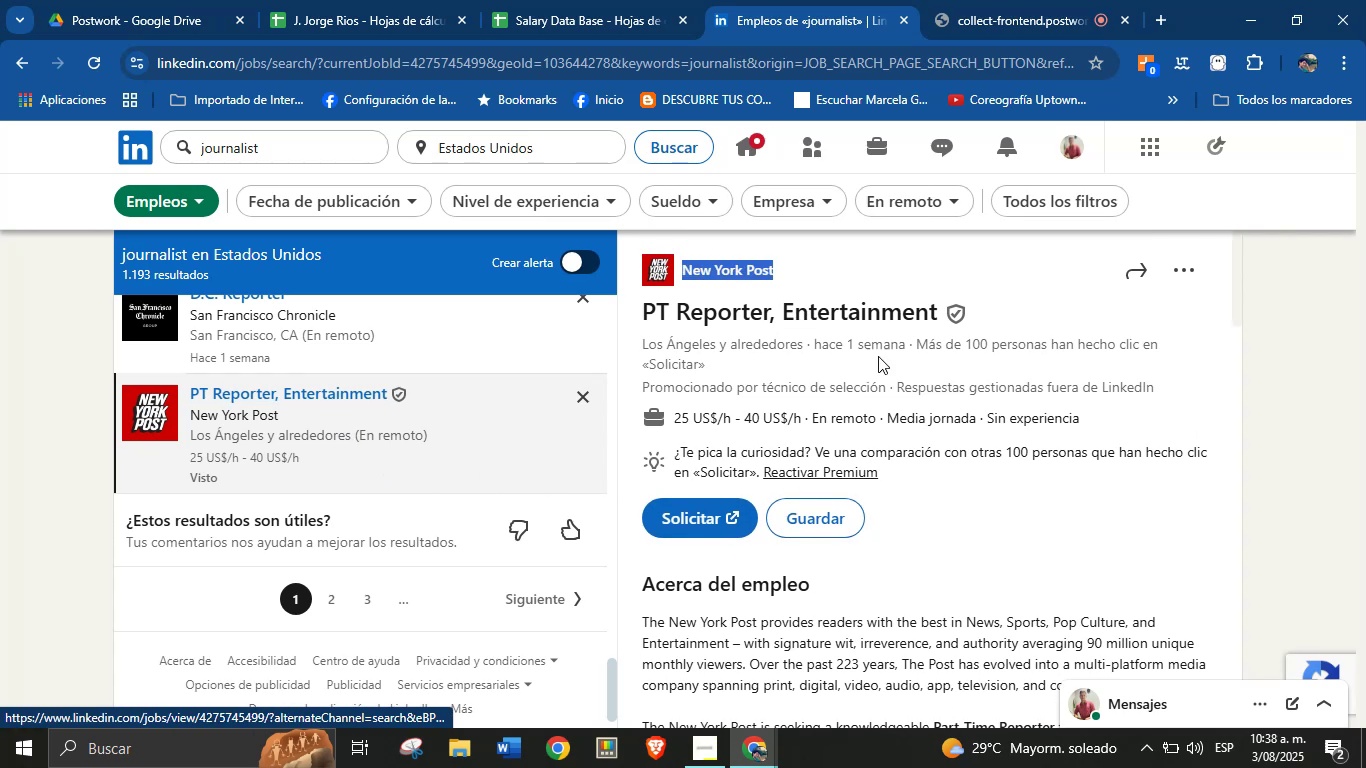 
left_click([895, 358])
 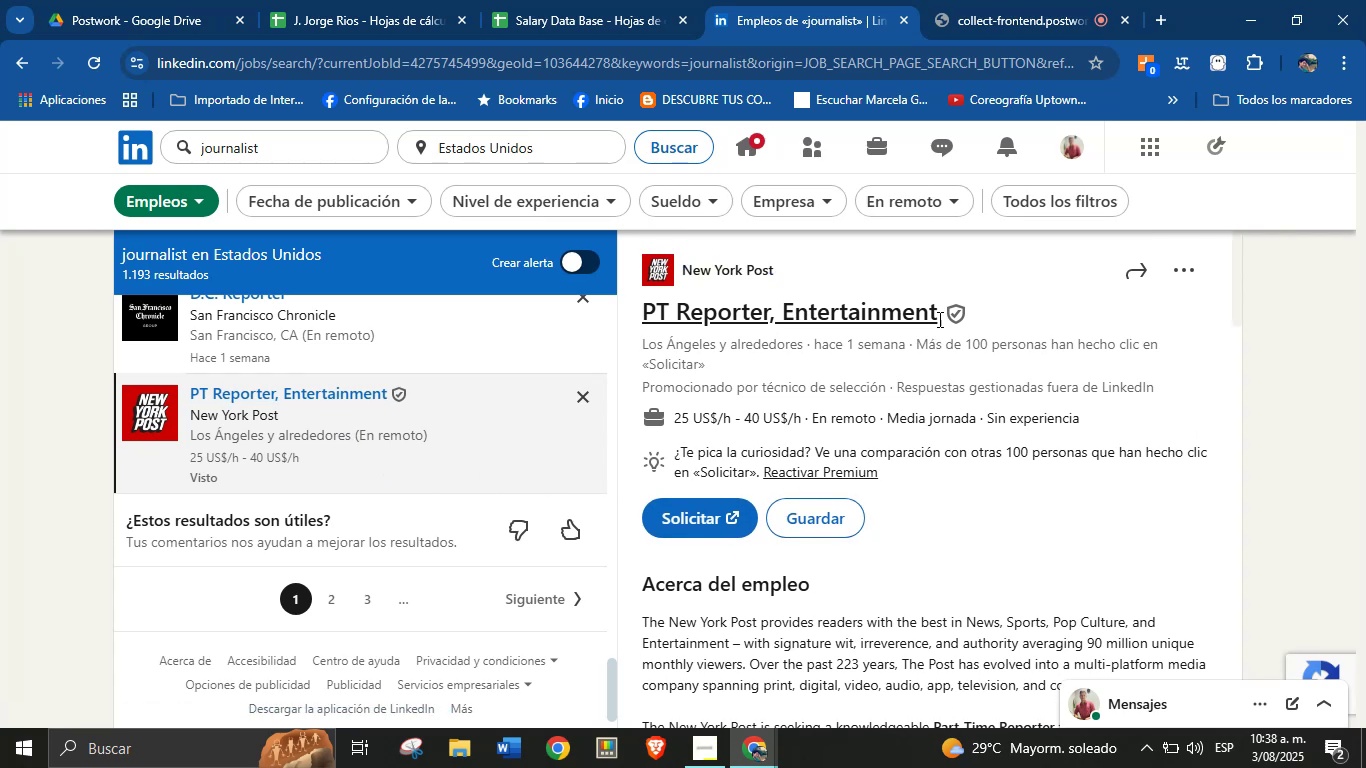 
left_click_drag(start_coordinate=[942, 315], to_coordinate=[648, 324])
 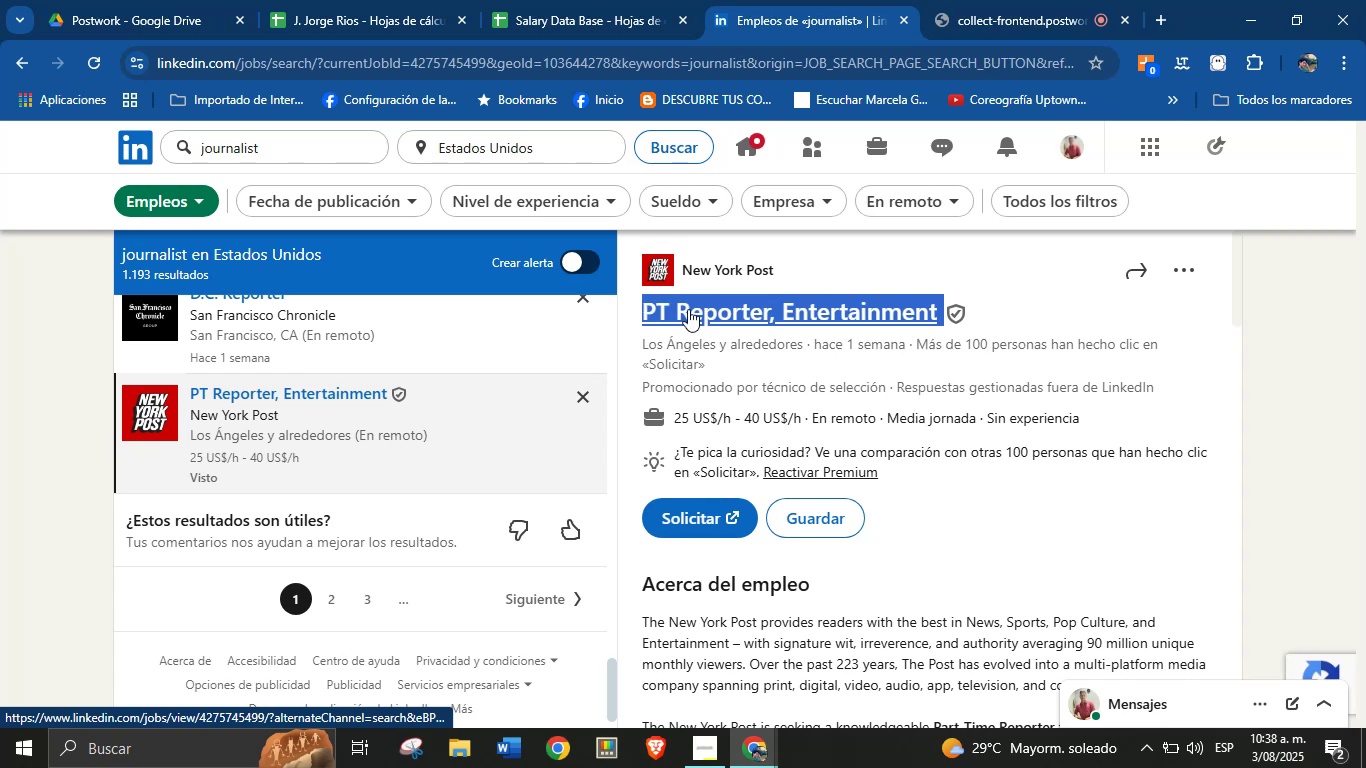 
key(Alt+Control+ControlLeft)
 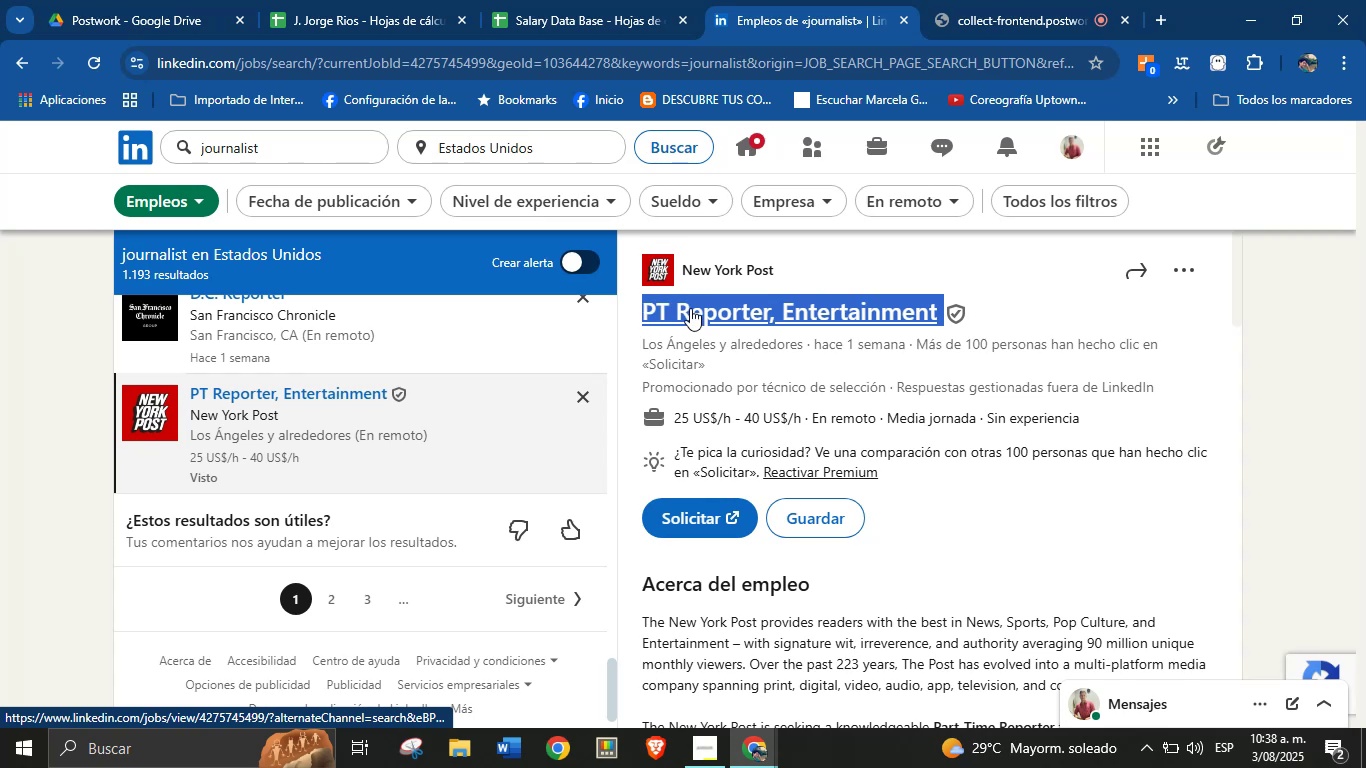 
key(Alt+AltLeft)
 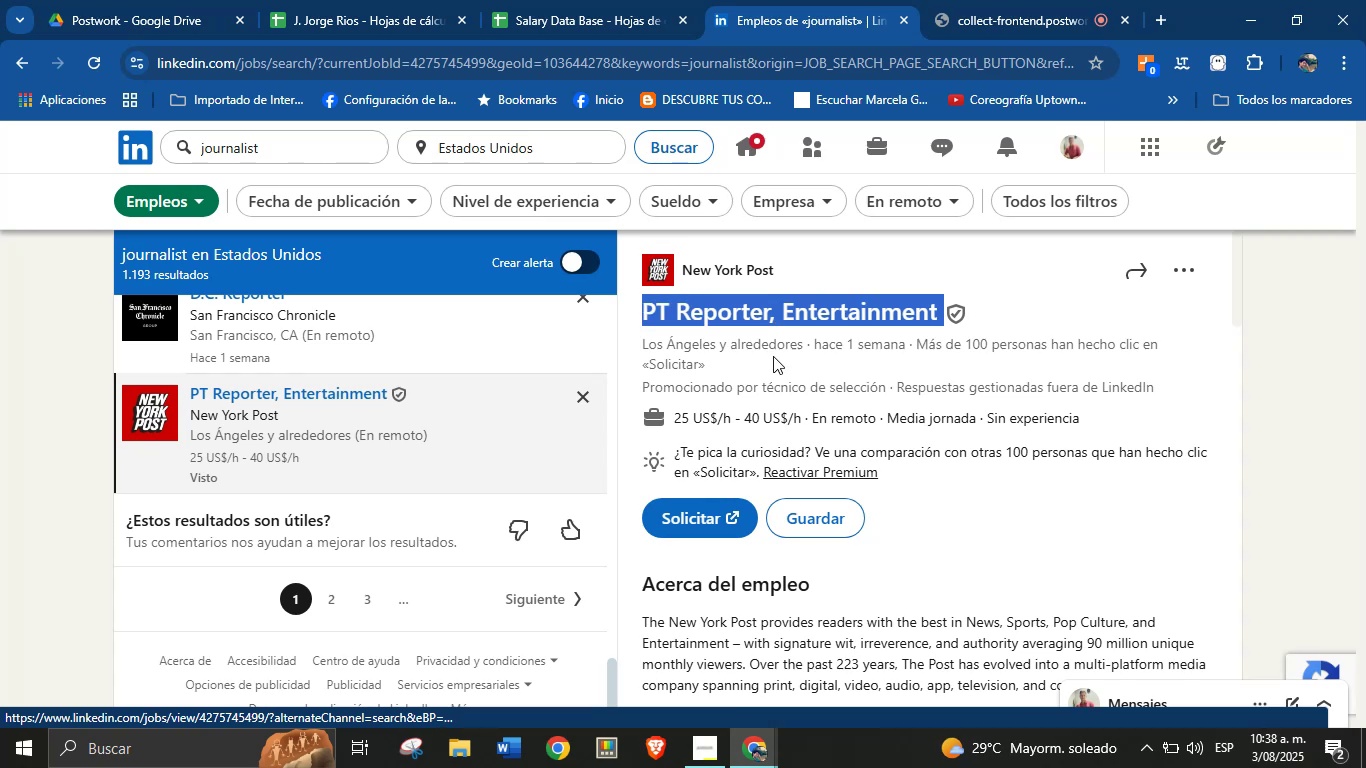 
key(Alt+Control+C)
 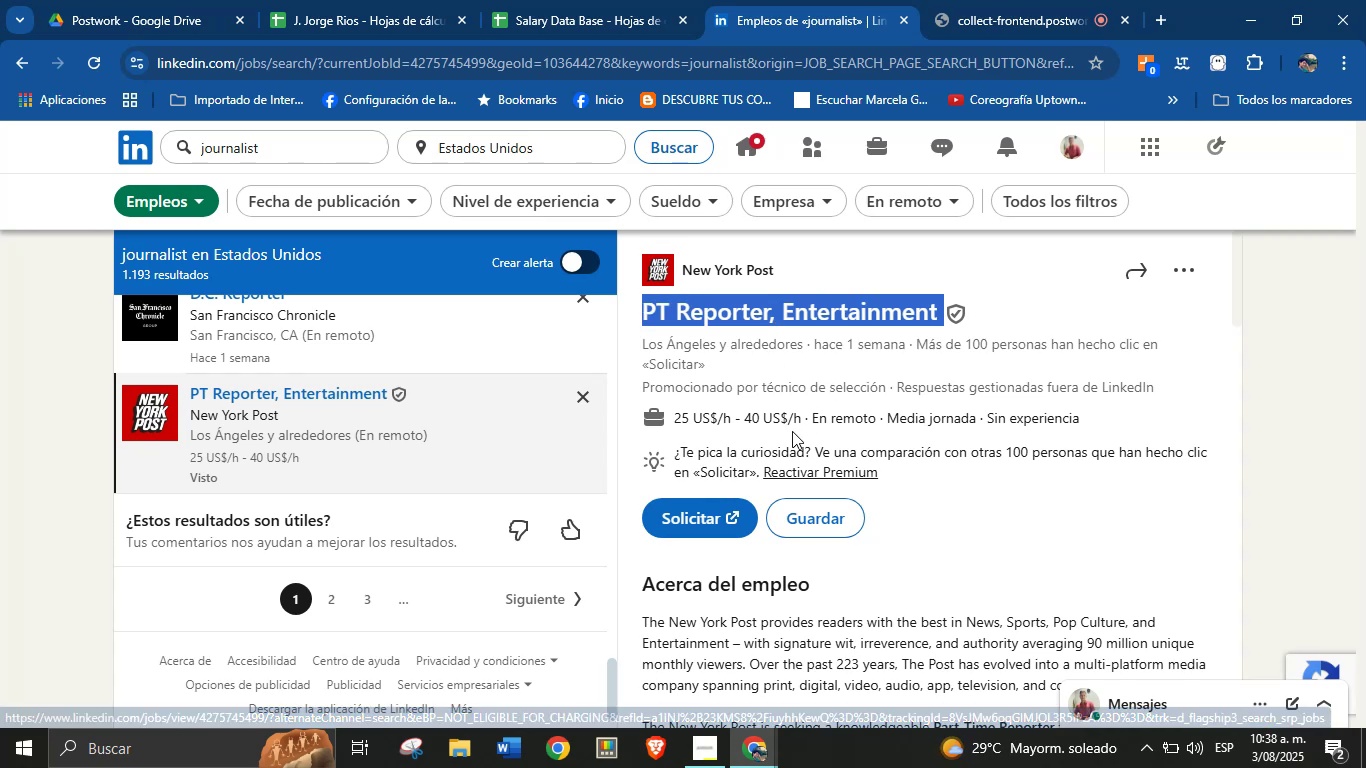 
left_click_drag(start_coordinate=[802, 420], to_coordinate=[675, 421])
 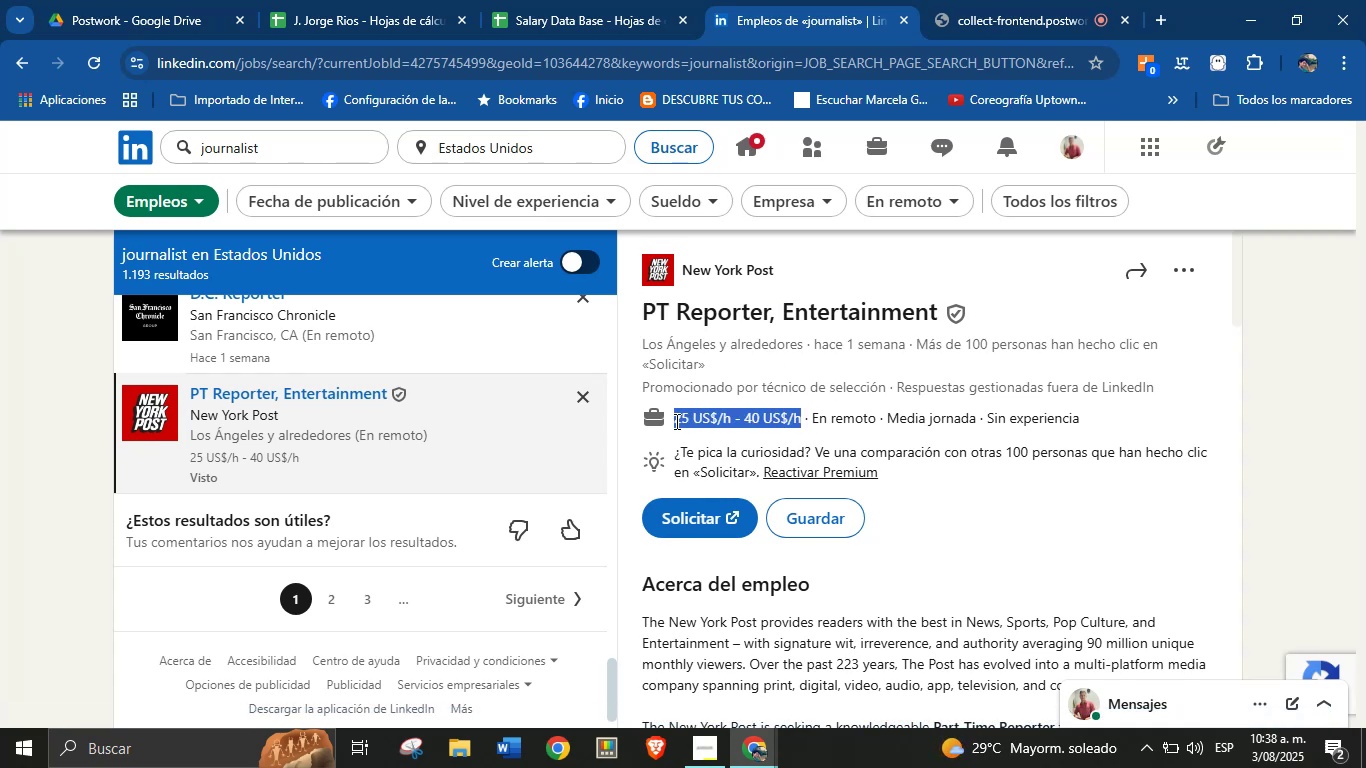 
key(Alt+AltLeft)
 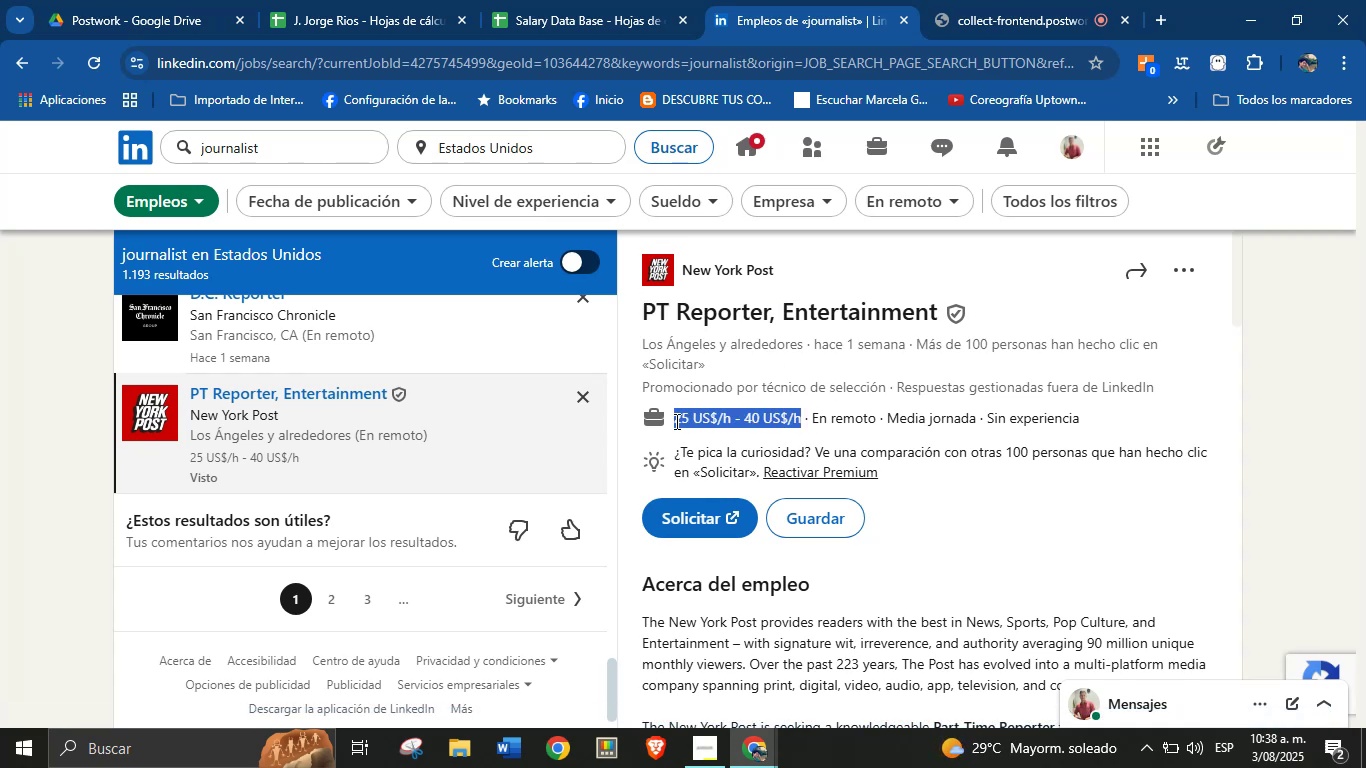 
key(Alt+Control+ControlLeft)
 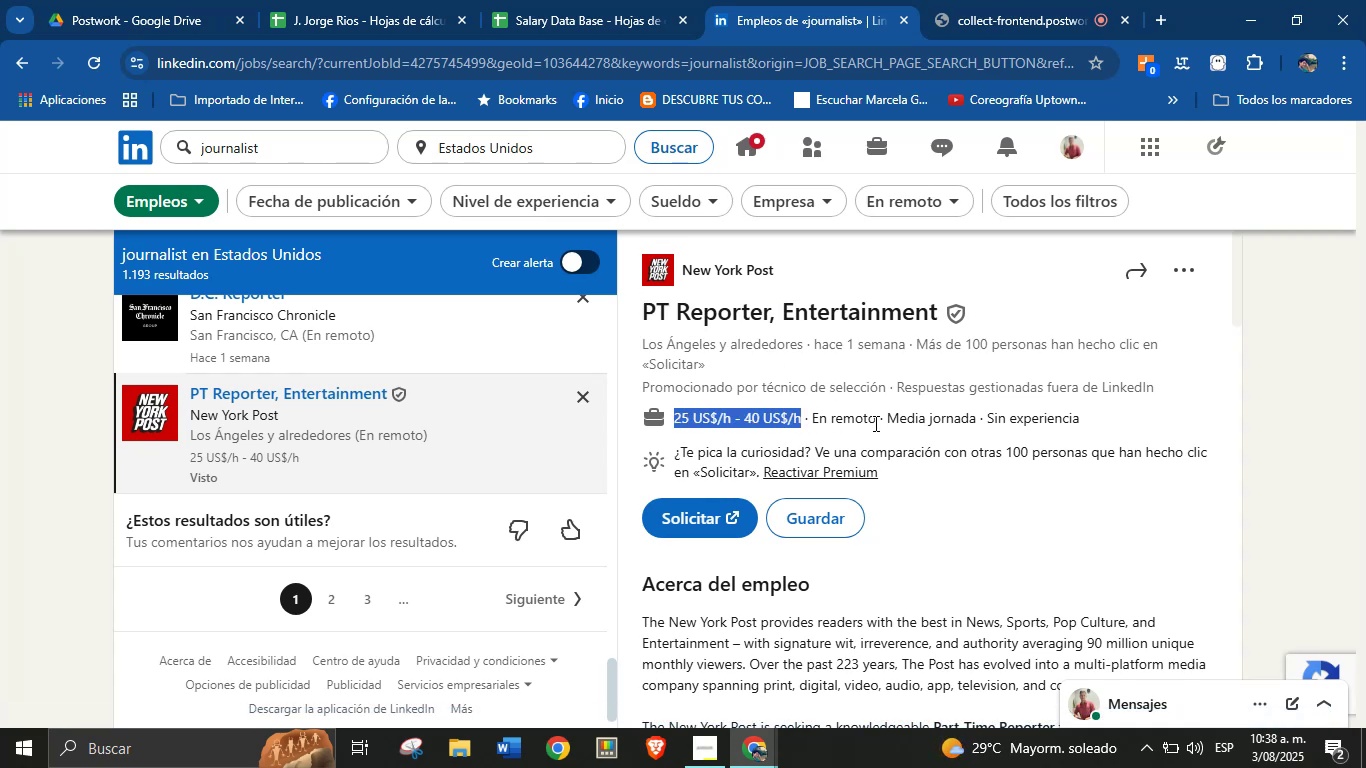 
key(Alt+Control+C)
 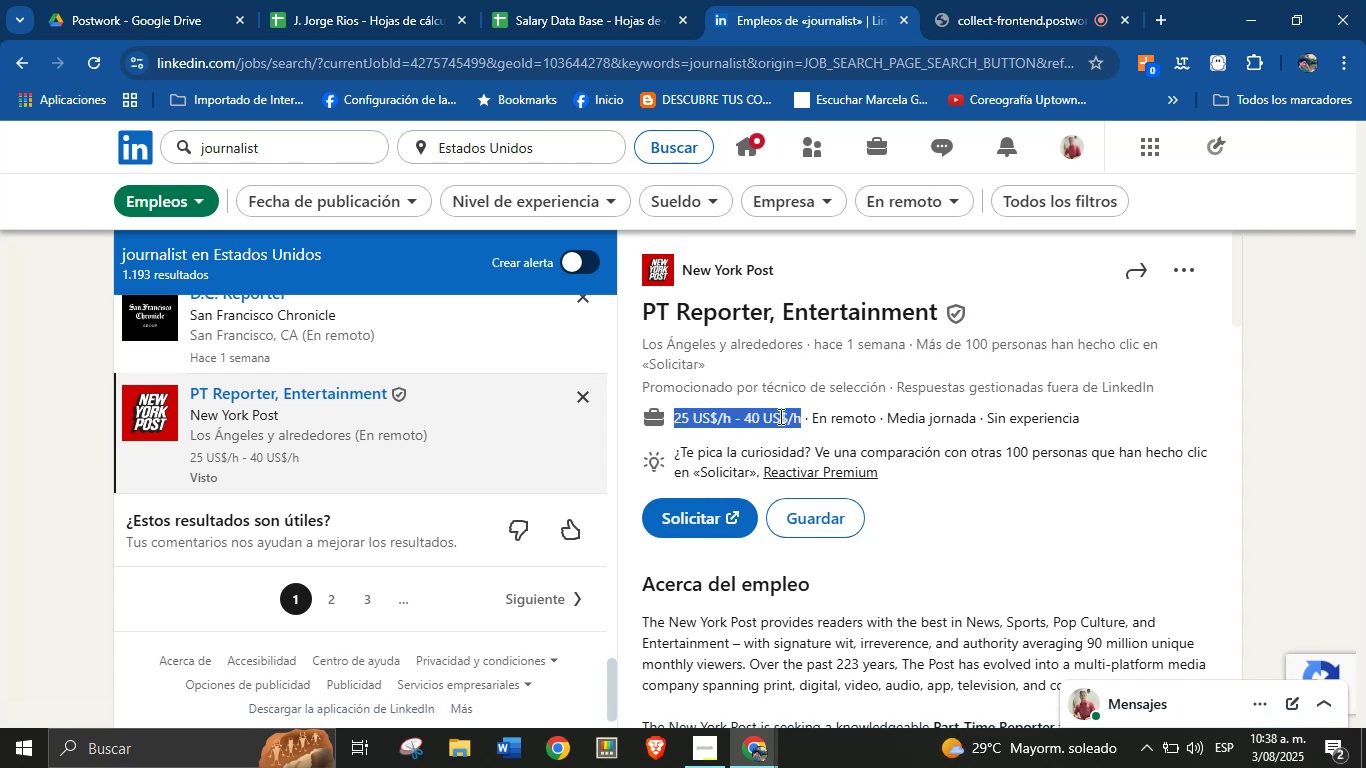 
scroll: coordinate [862, 482], scroll_direction: down, amount: 12.0
 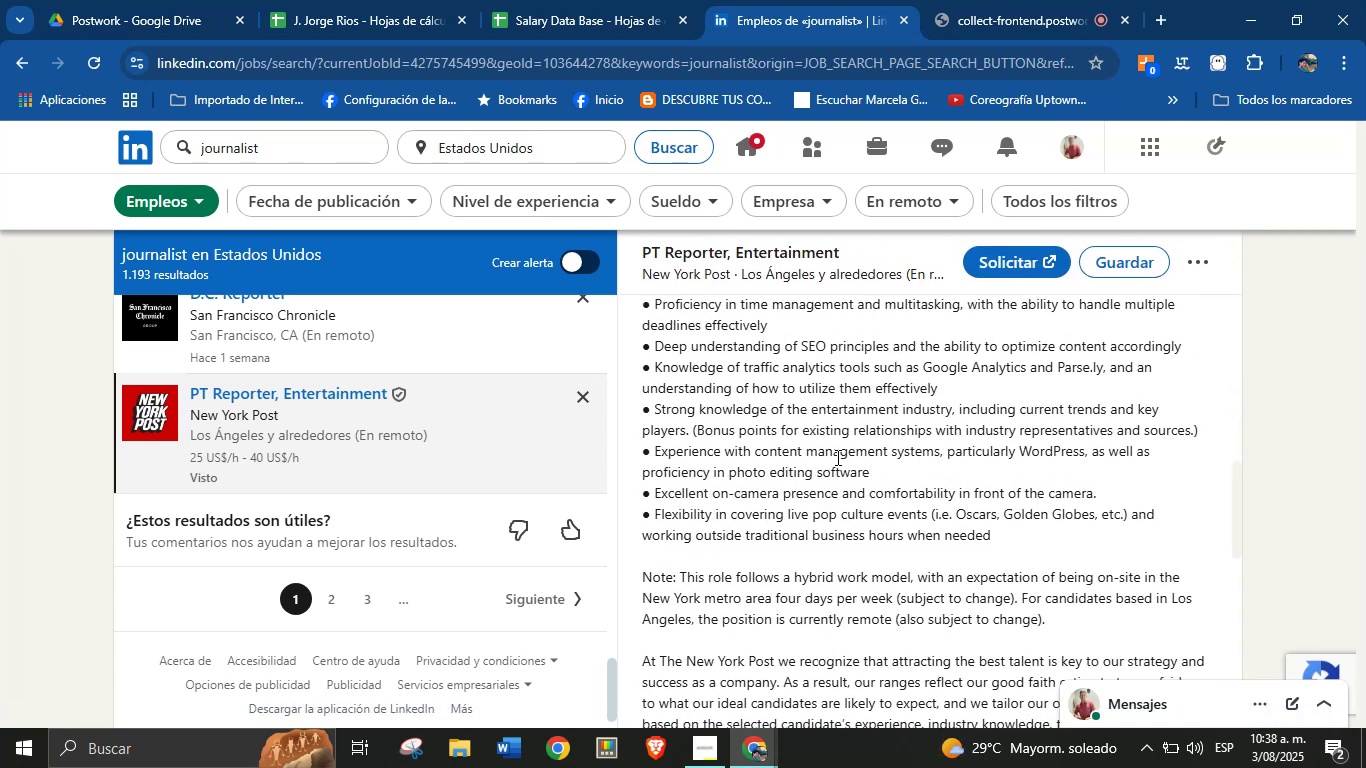 
left_click([822, 441])
 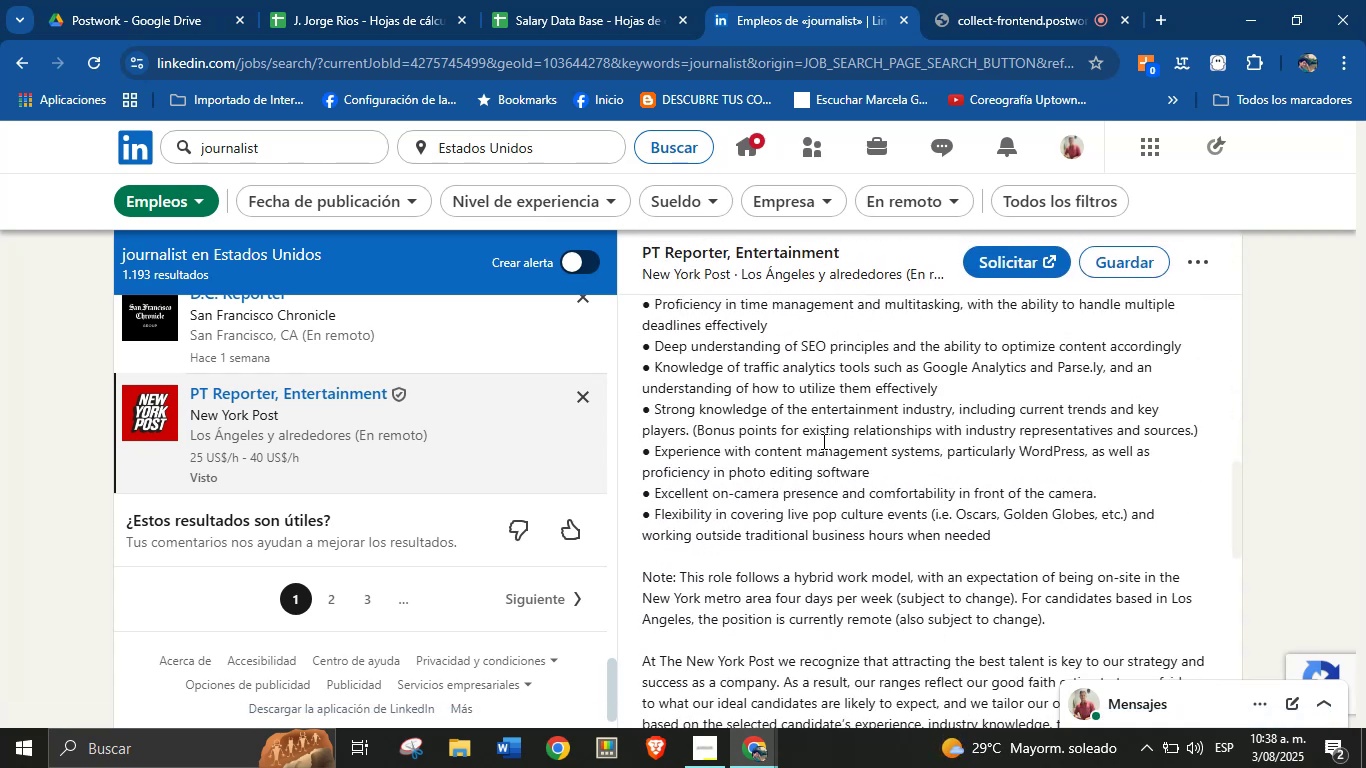 
scroll: coordinate [823, 449], scroll_direction: up, amount: 6.0
 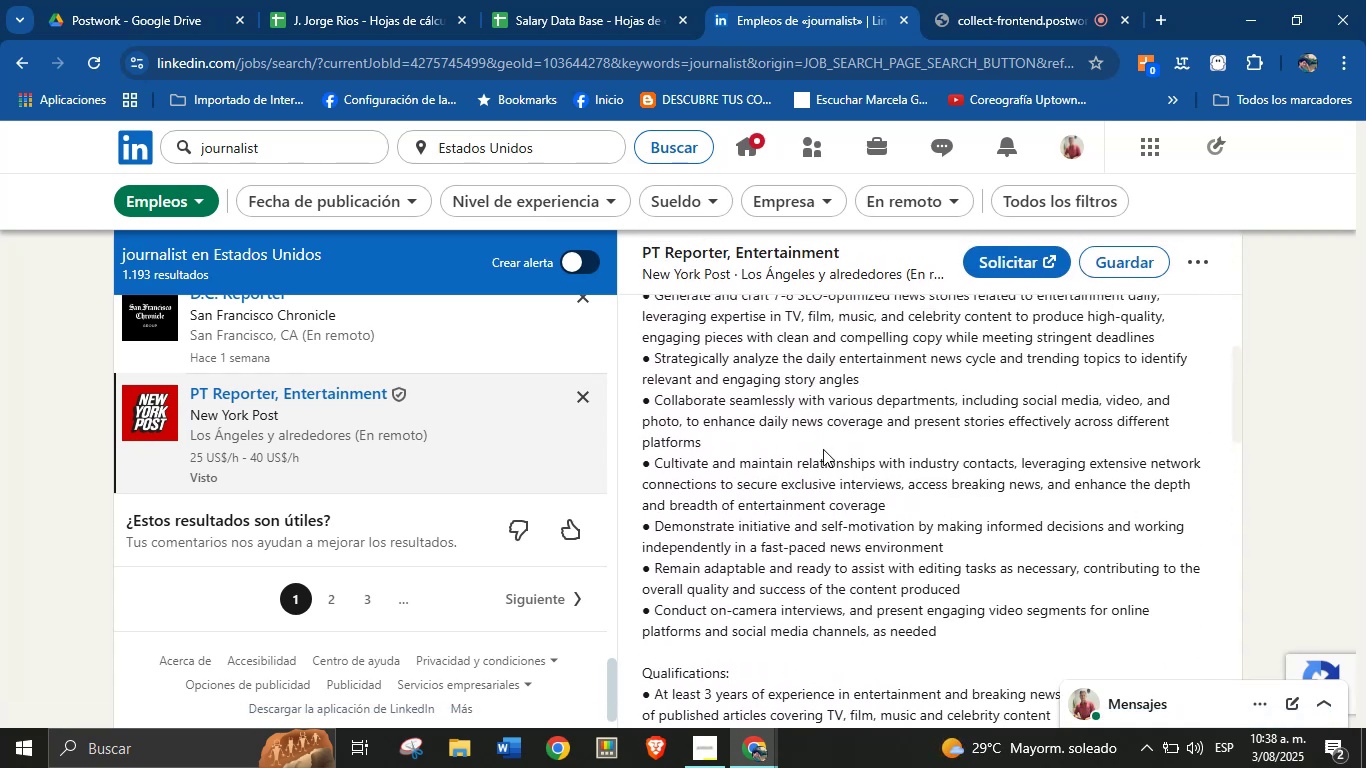 
scroll: coordinate [821, 490], scroll_direction: down, amount: 16.0
 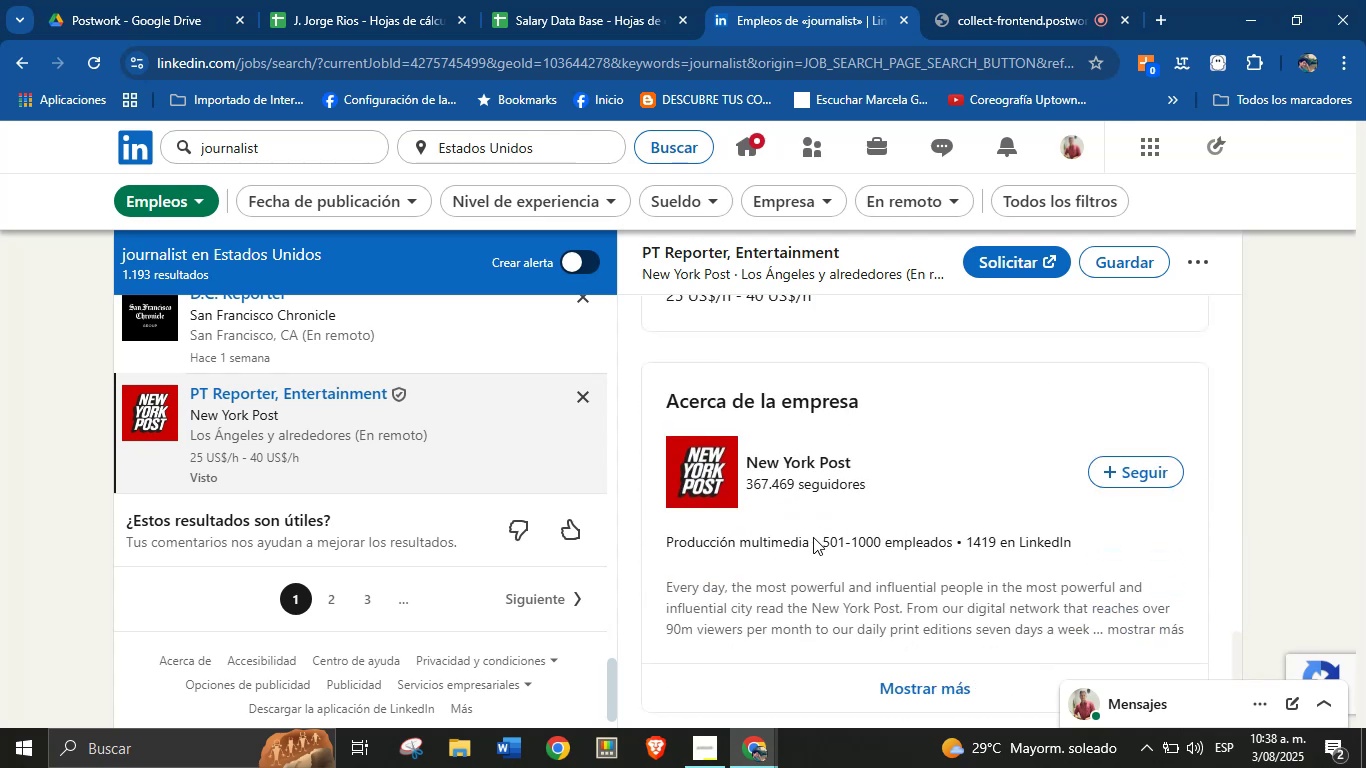 
left_click_drag(start_coordinate=[809, 539], to_coordinate=[667, 539])
 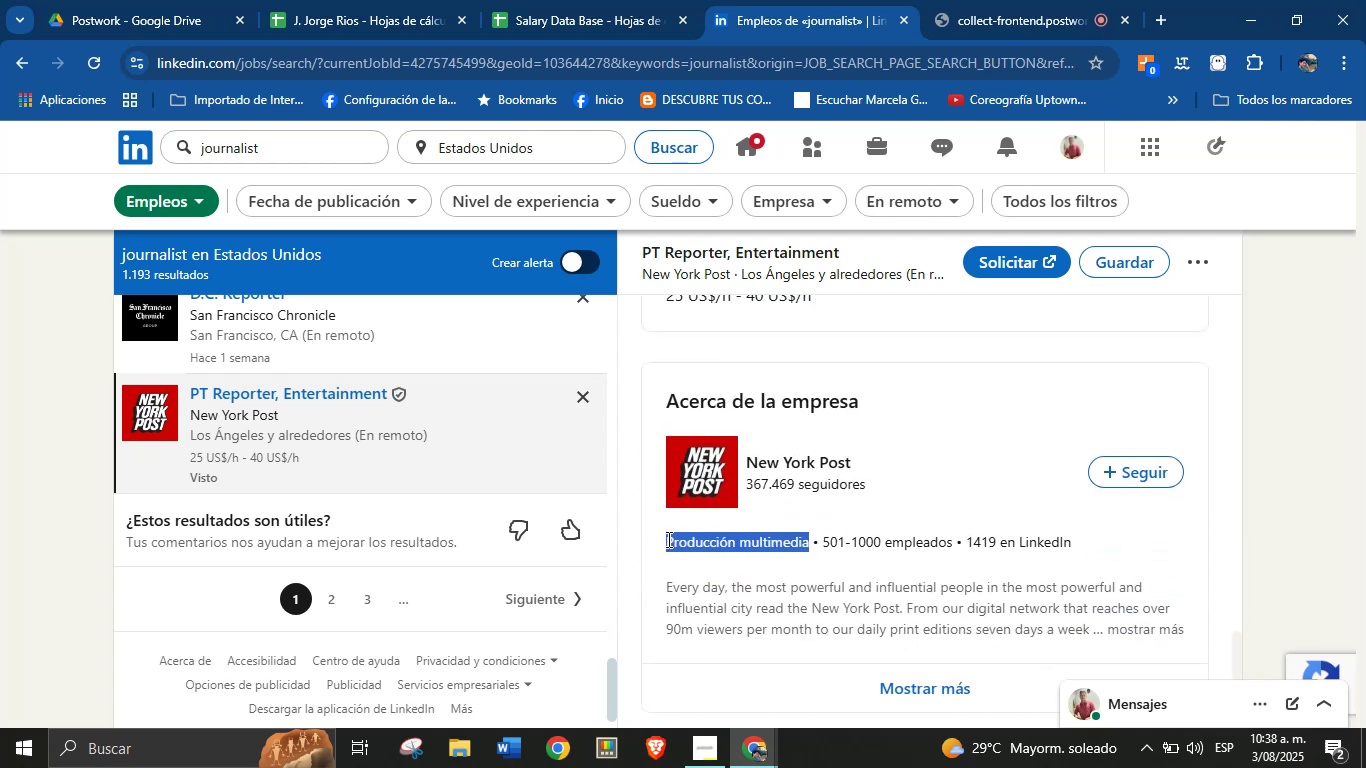 
key(Alt+Control+ControlLeft)
 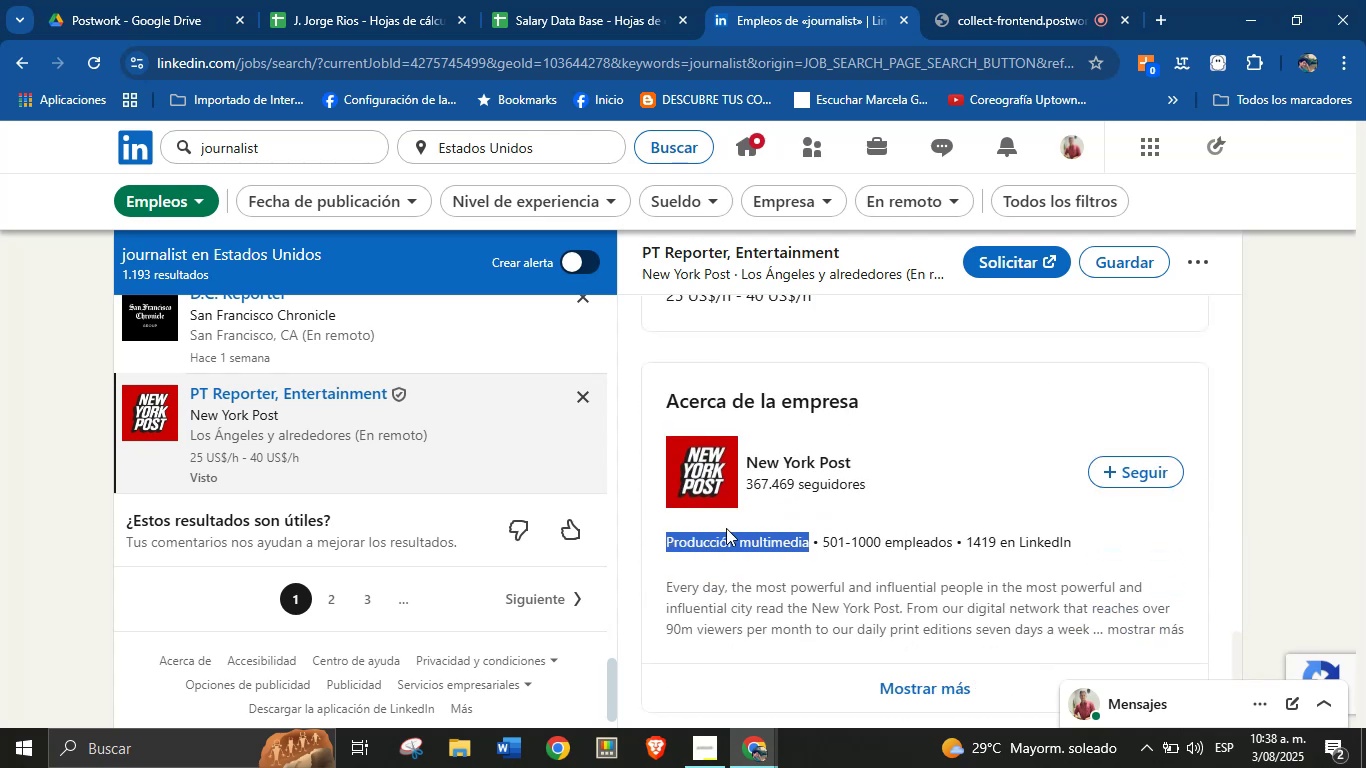 
key(Alt+AltLeft)
 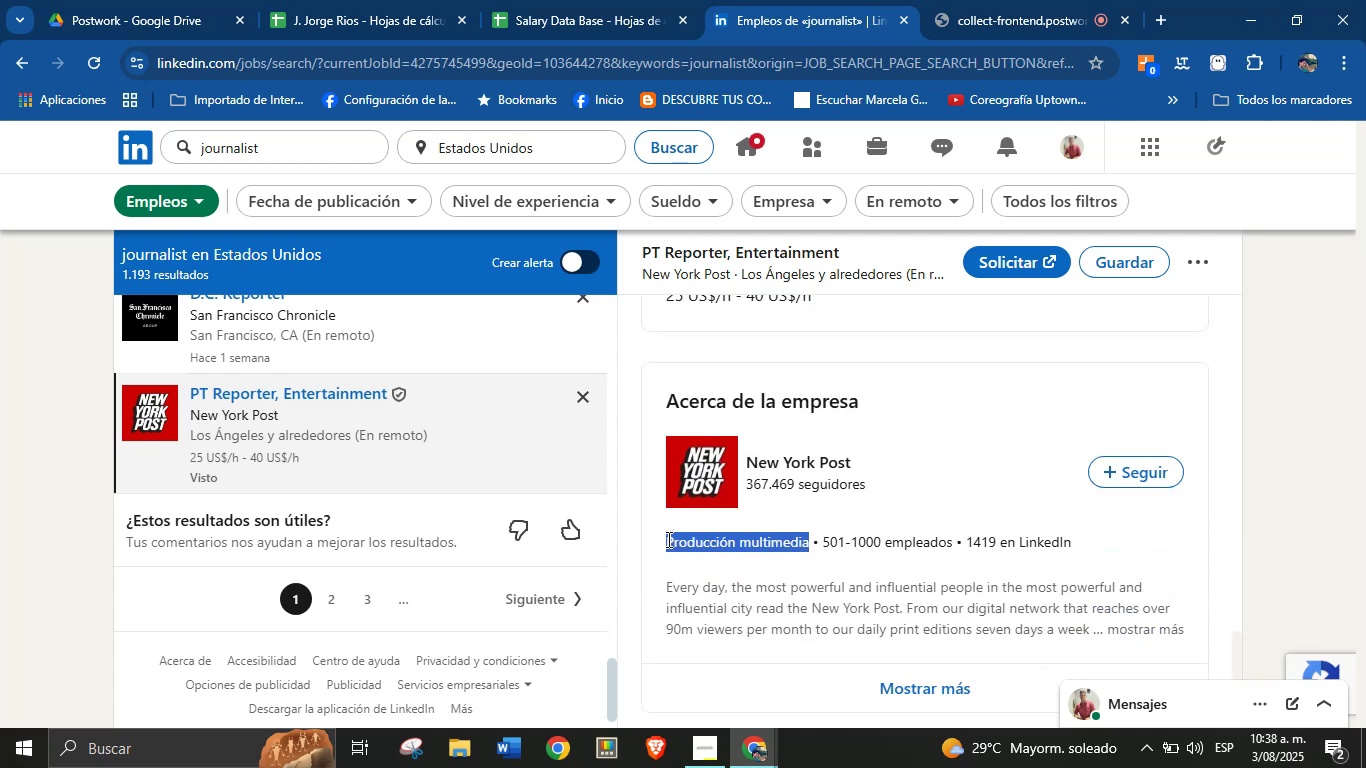 
key(Alt+Control+C)
 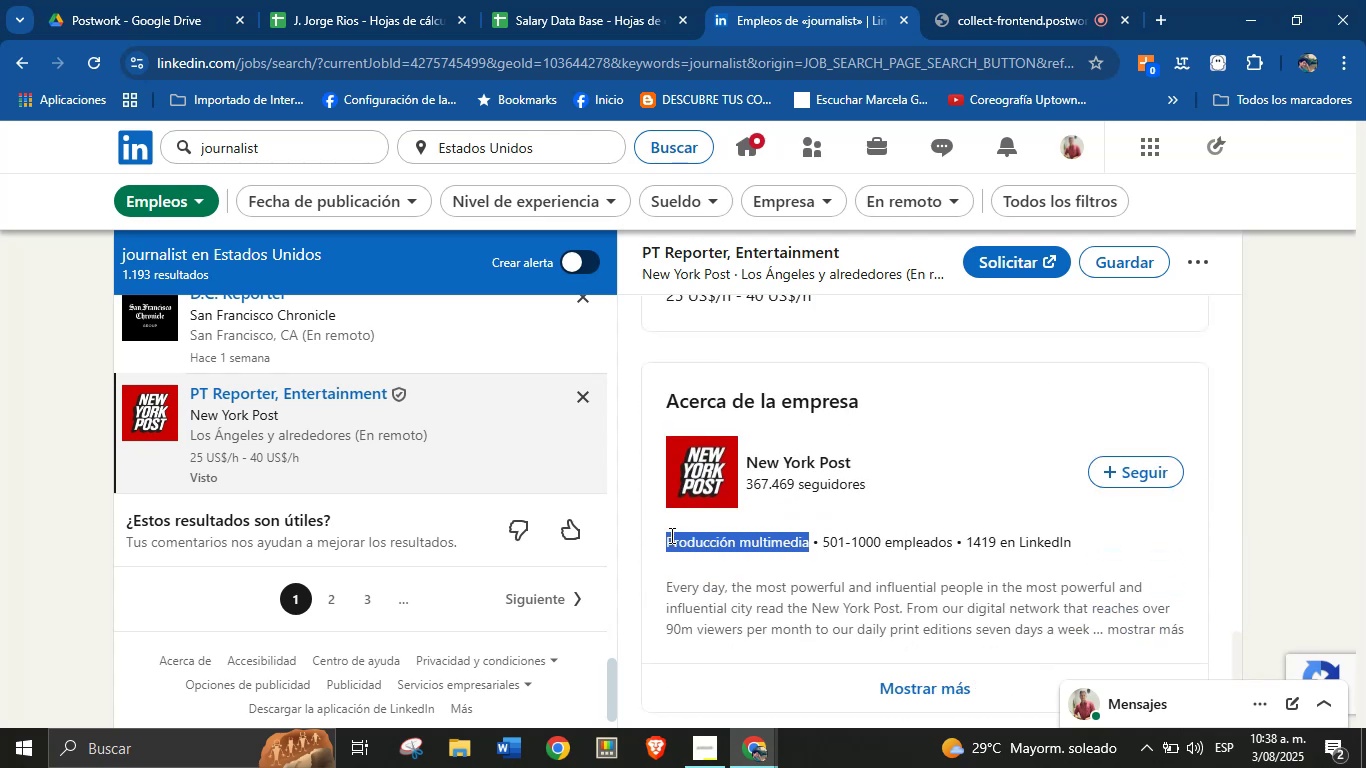 
scroll: coordinate [742, 541], scroll_direction: down, amount: 4.0
 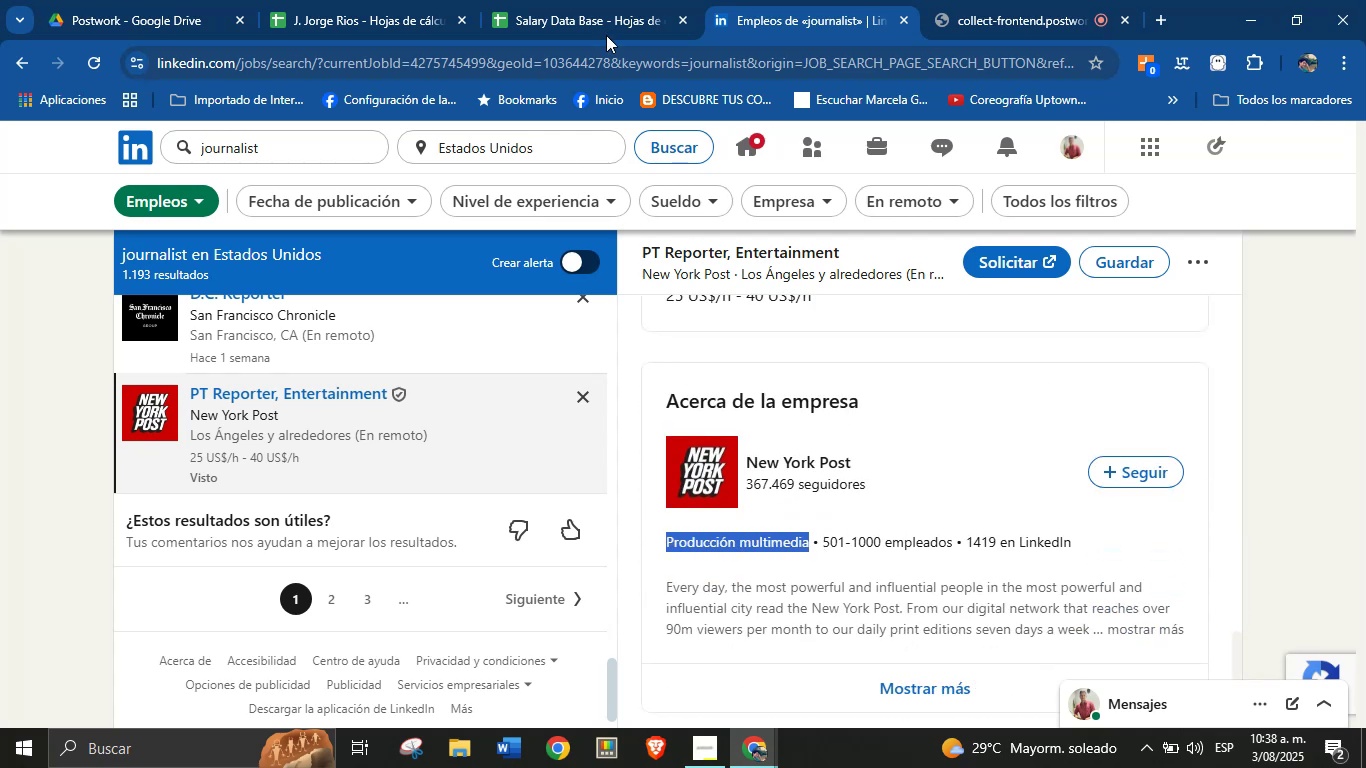 
left_click([609, 2])
 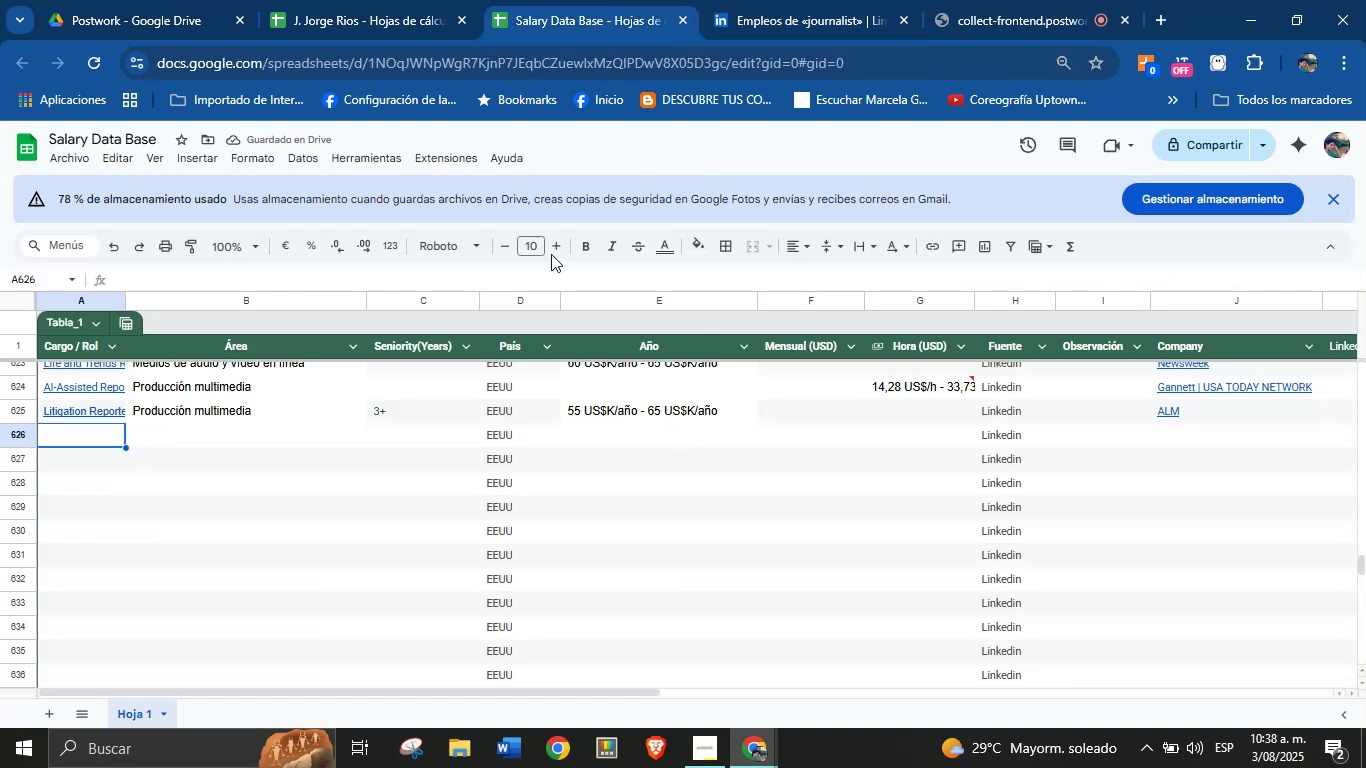 
key(Meta+MetaLeft)
 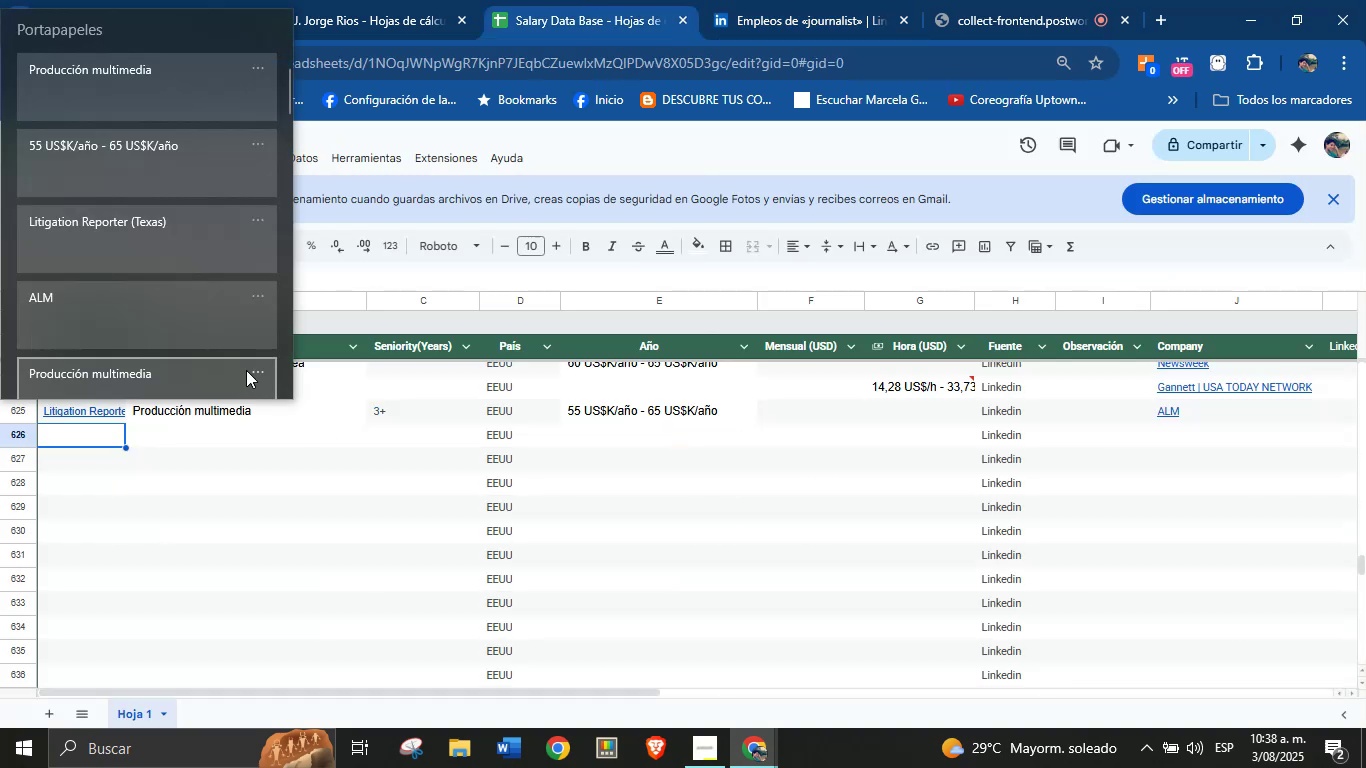 
key(Meta+MetaLeft)
 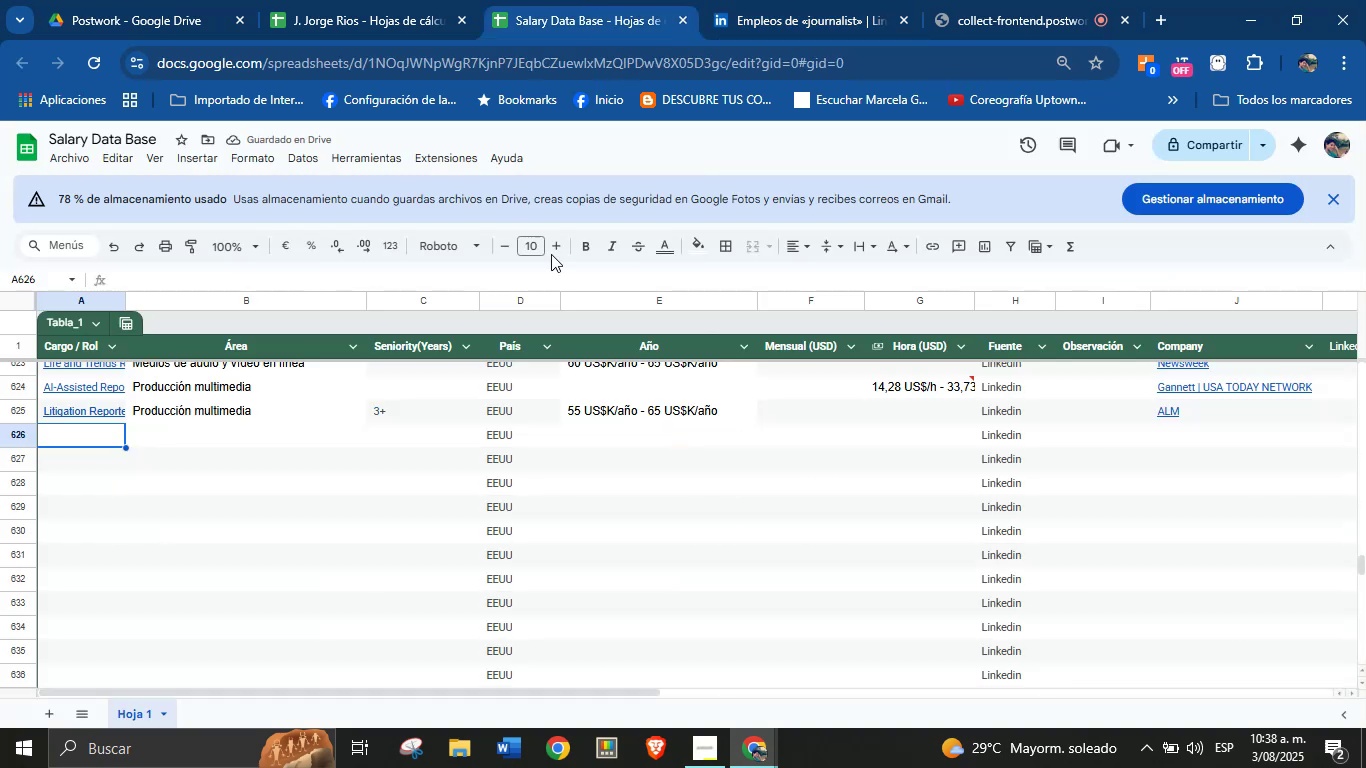 
key(Meta+V)
 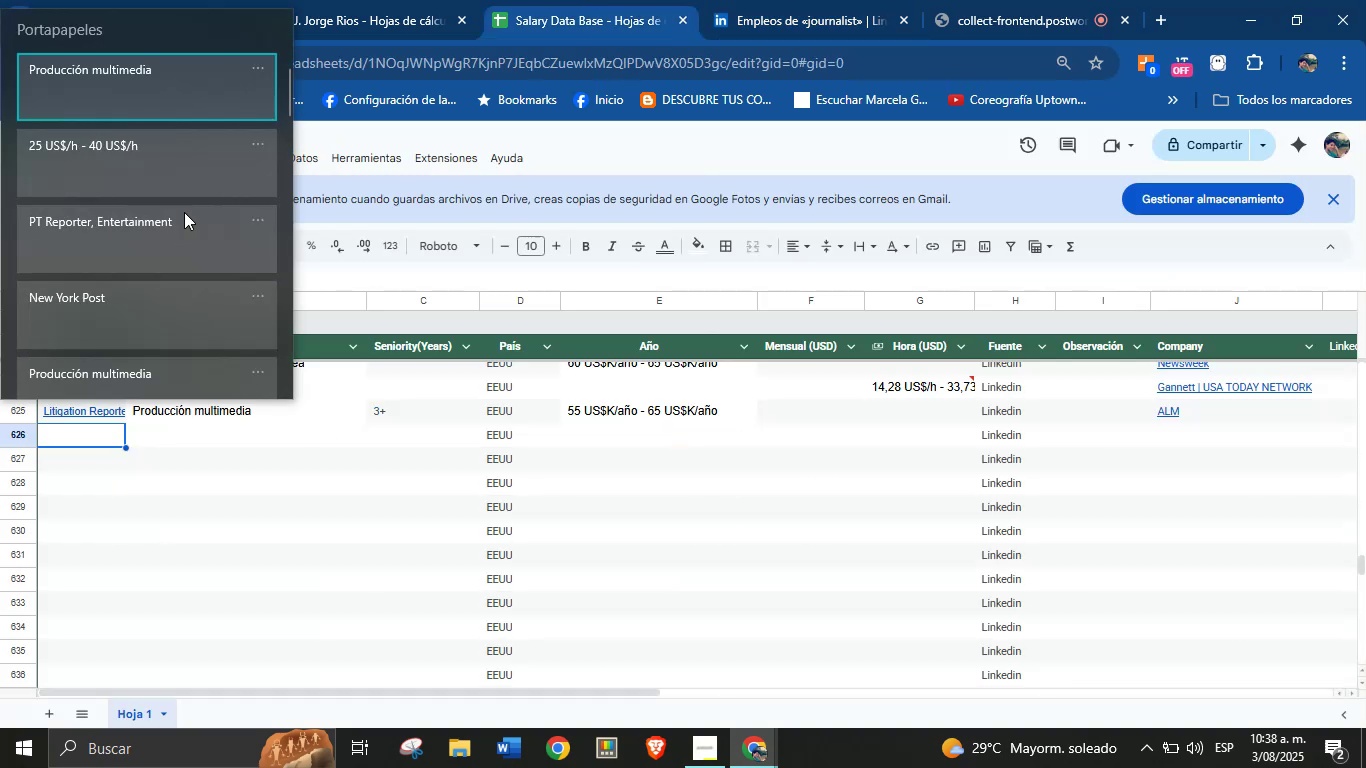 
left_click([158, 242])
 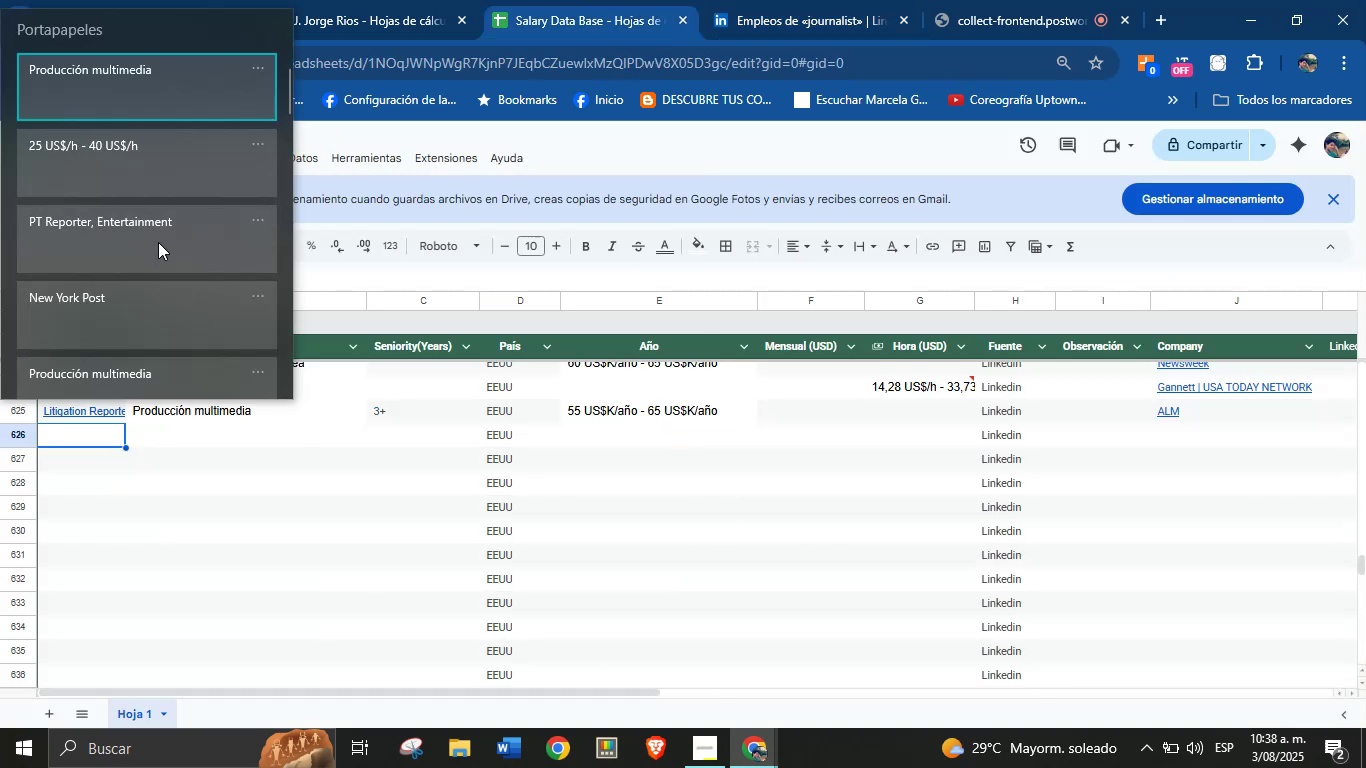 
key(Control+ControlLeft)
 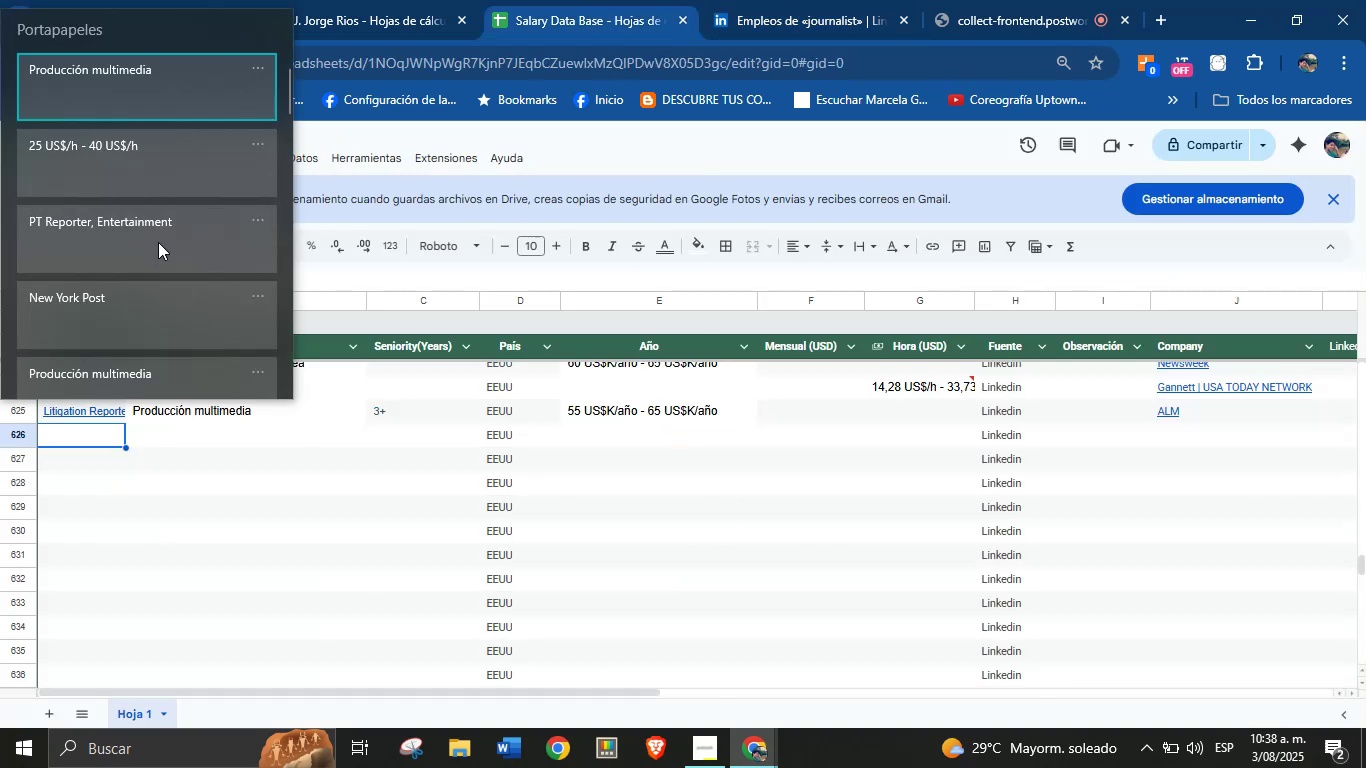 
key(Control+V)
 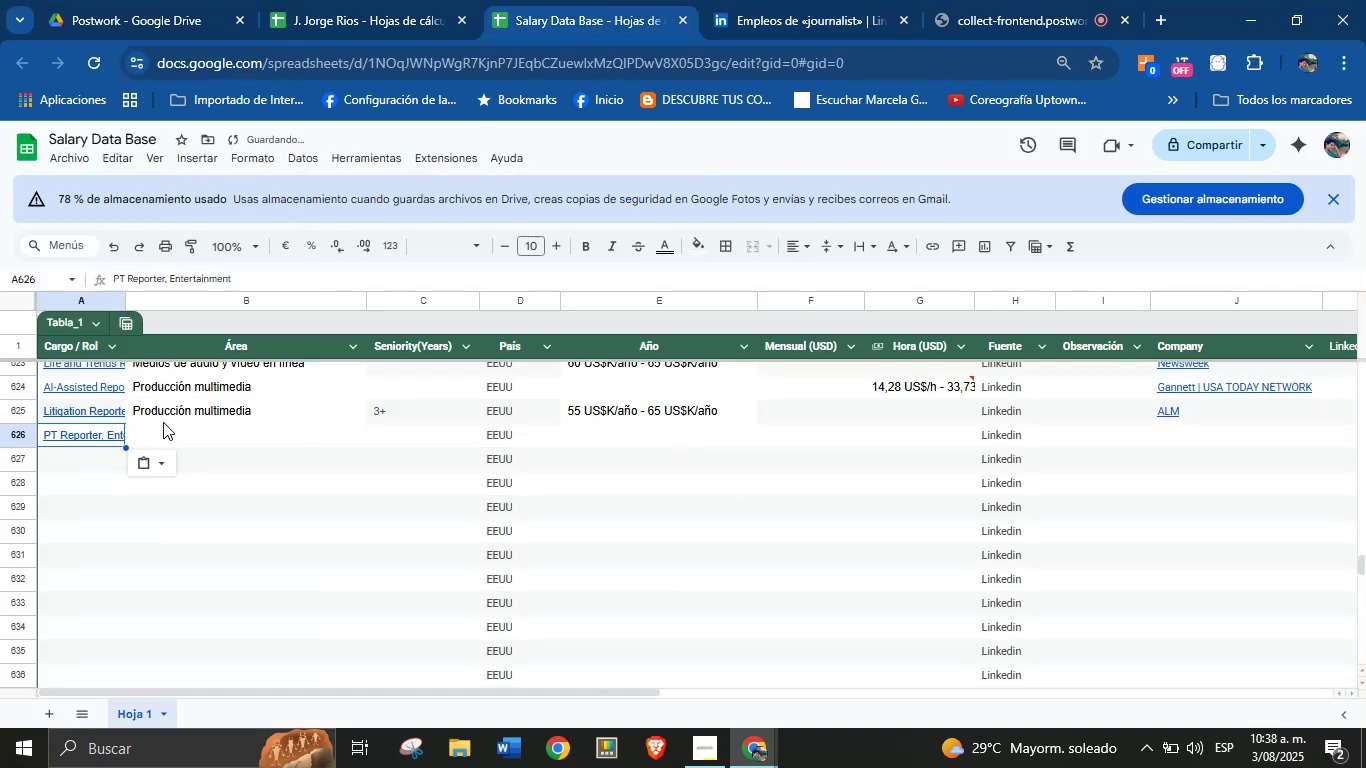 
left_click([169, 433])
 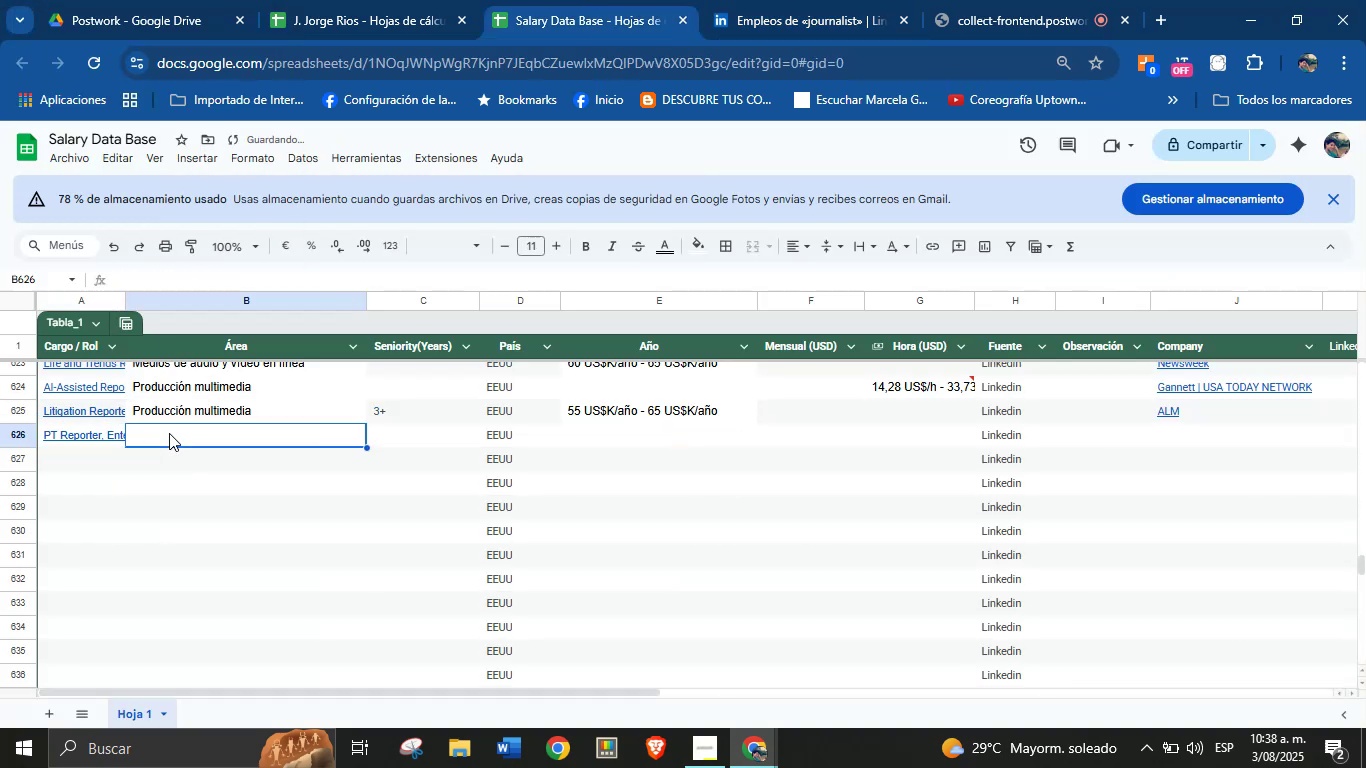 
key(Meta+MetaLeft)
 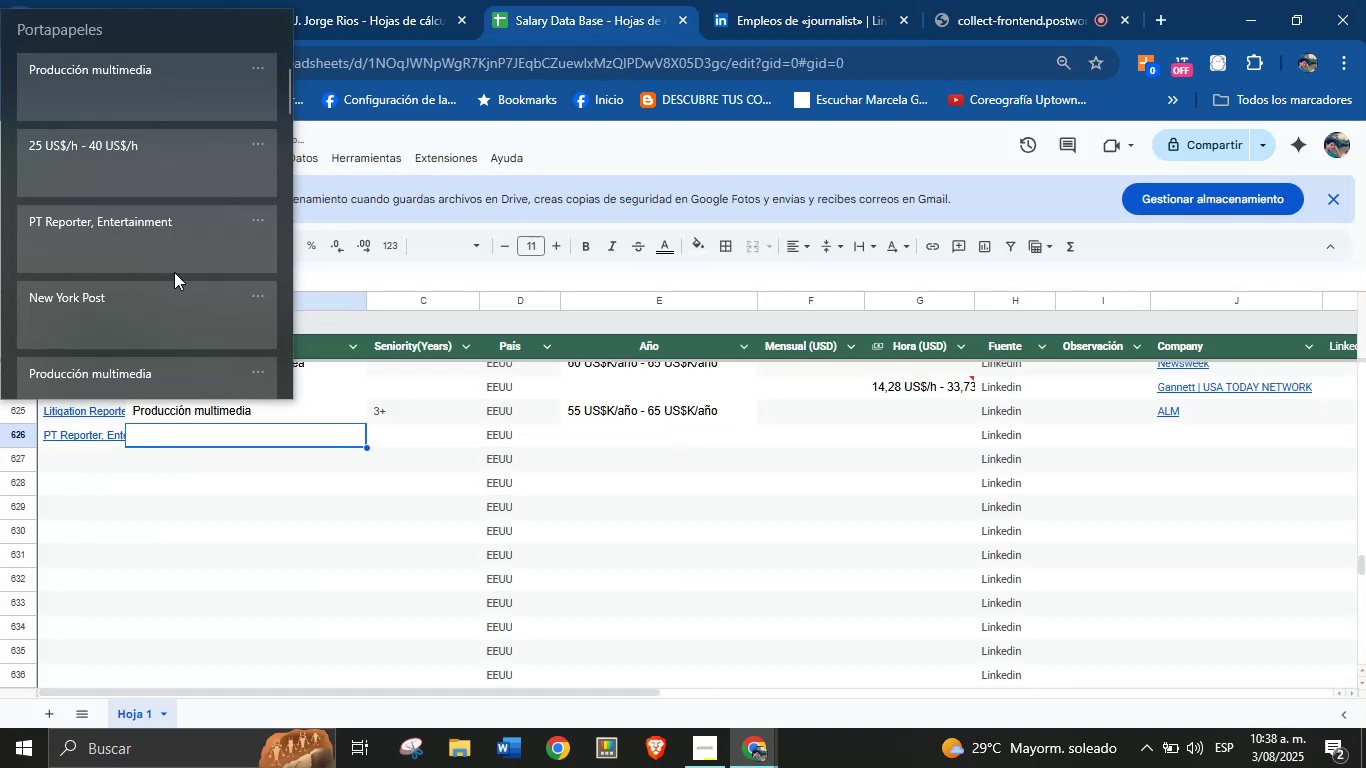 
key(Meta+MetaLeft)
 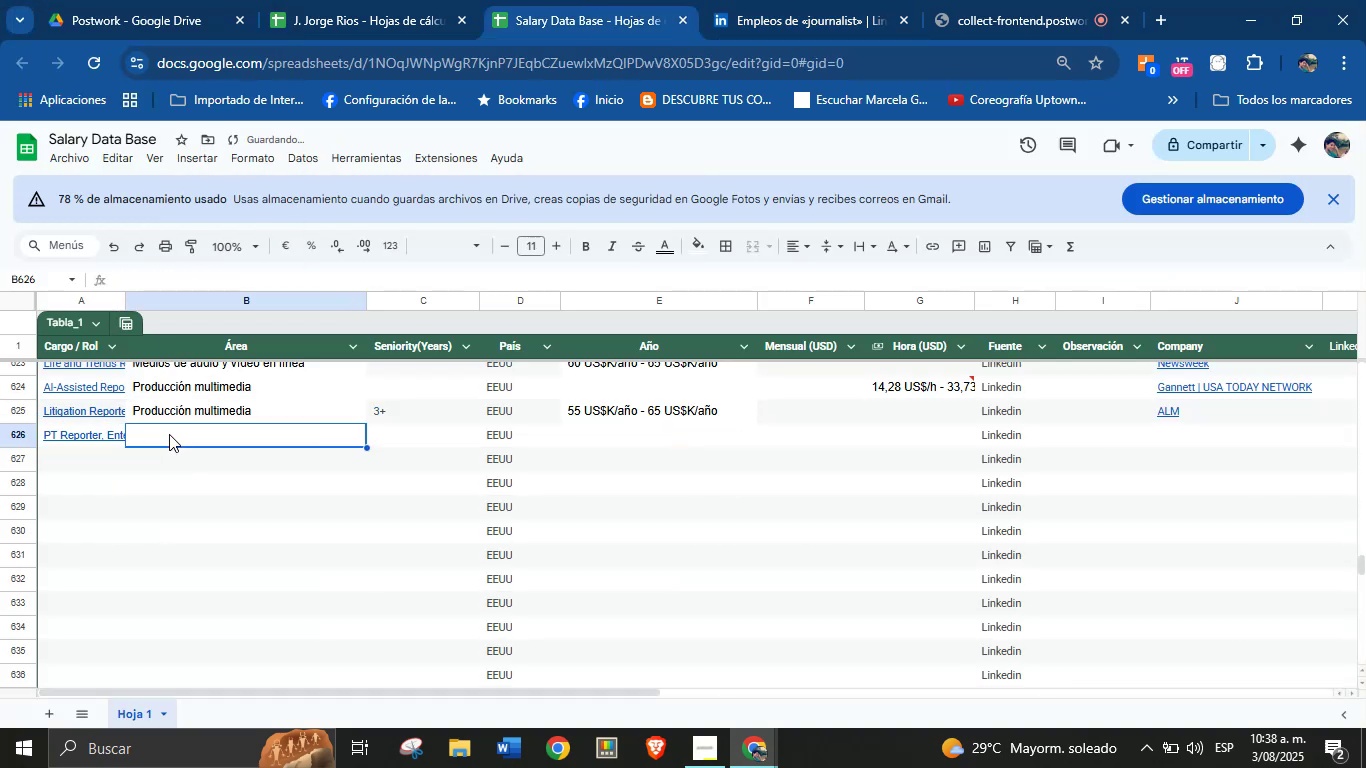 
key(Meta+V)
 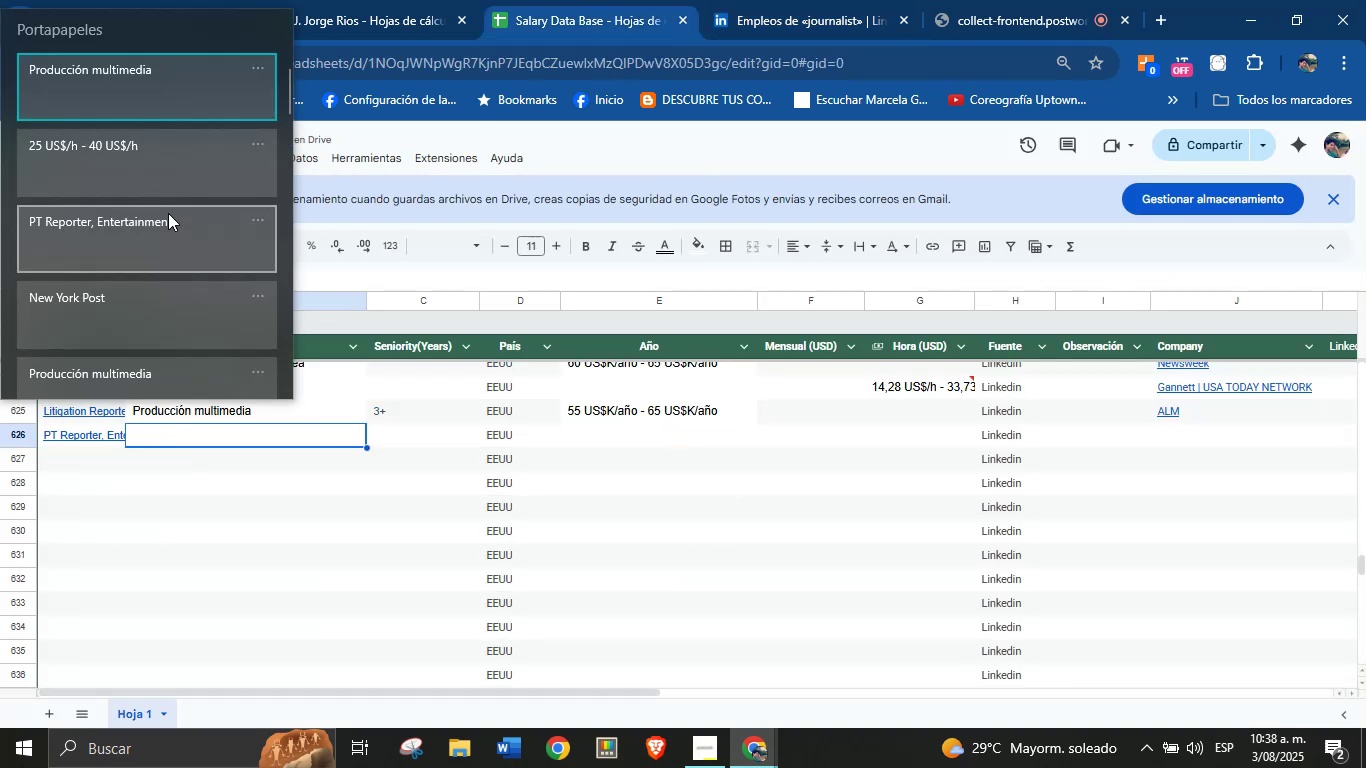 
left_click([176, 97])
 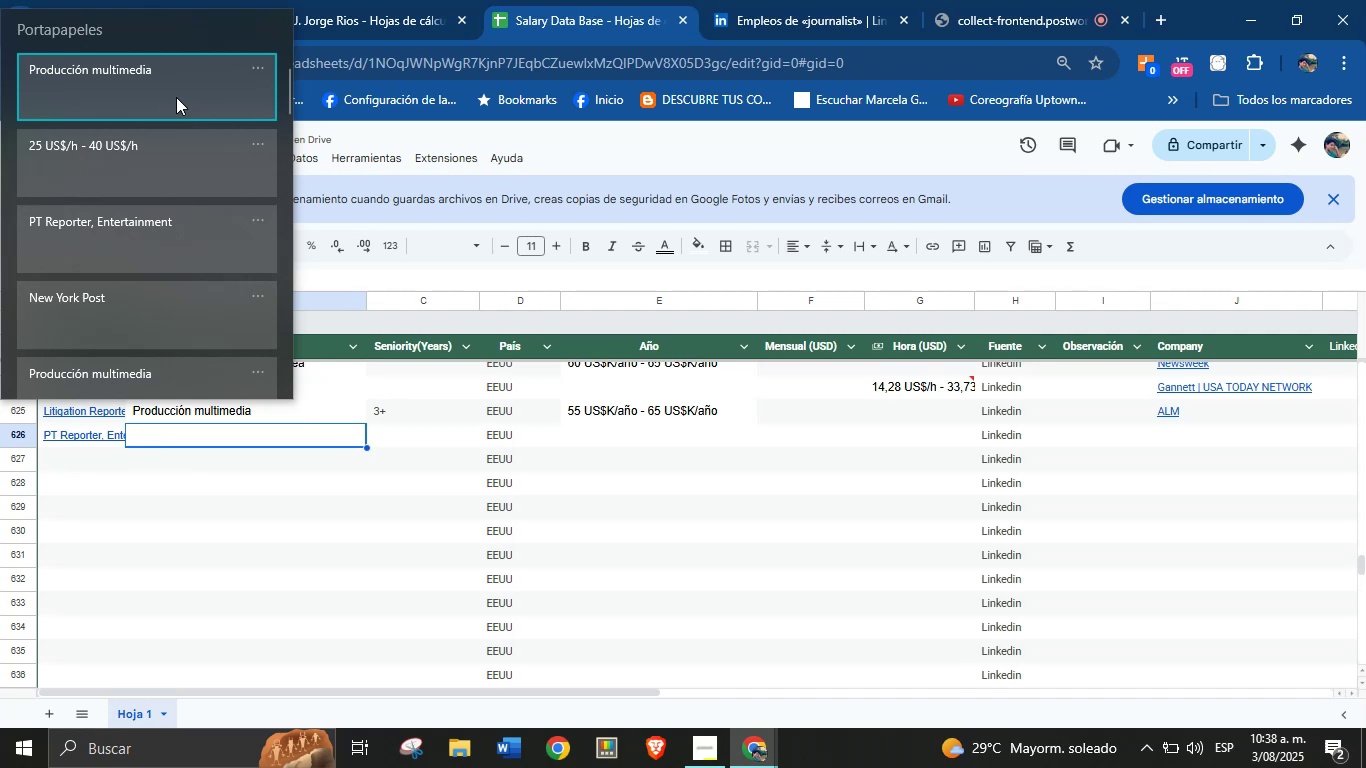 
key(Control+ControlLeft)
 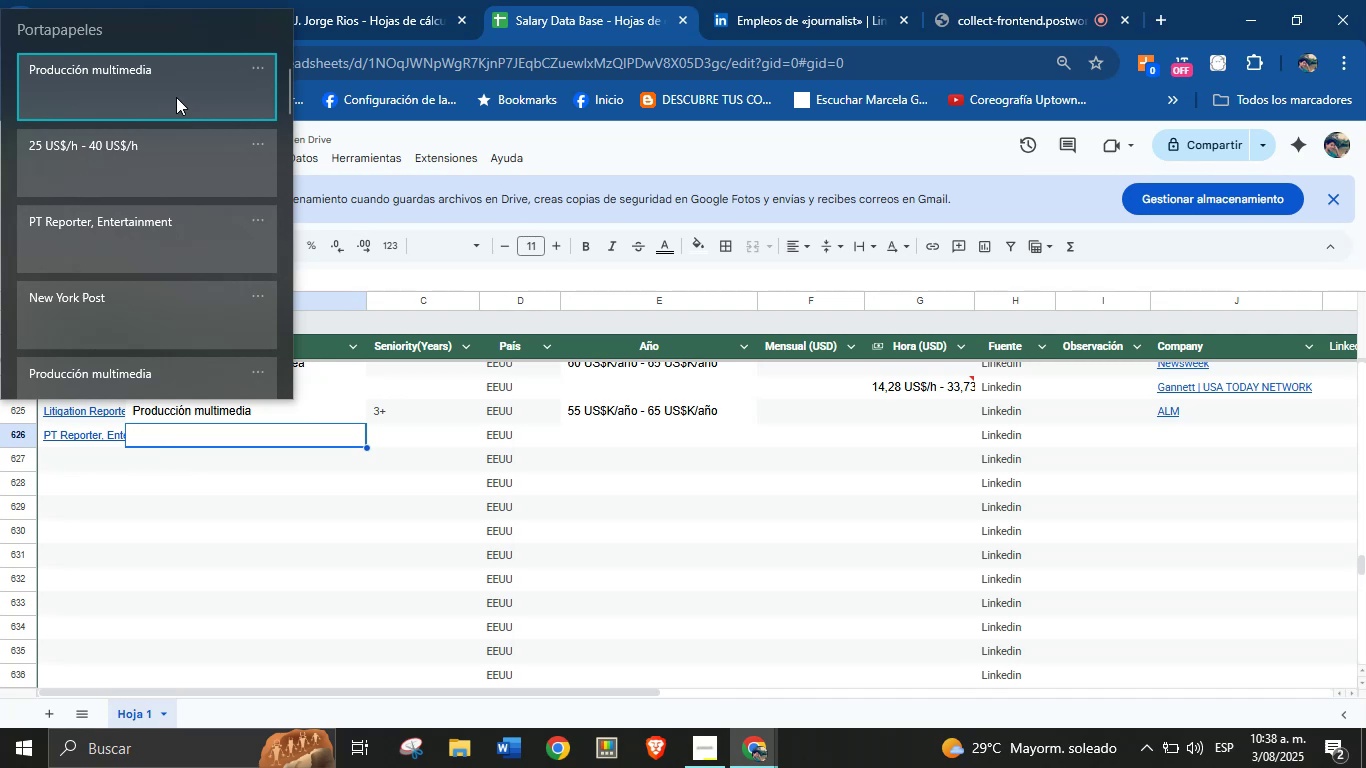 
key(Control+V)
 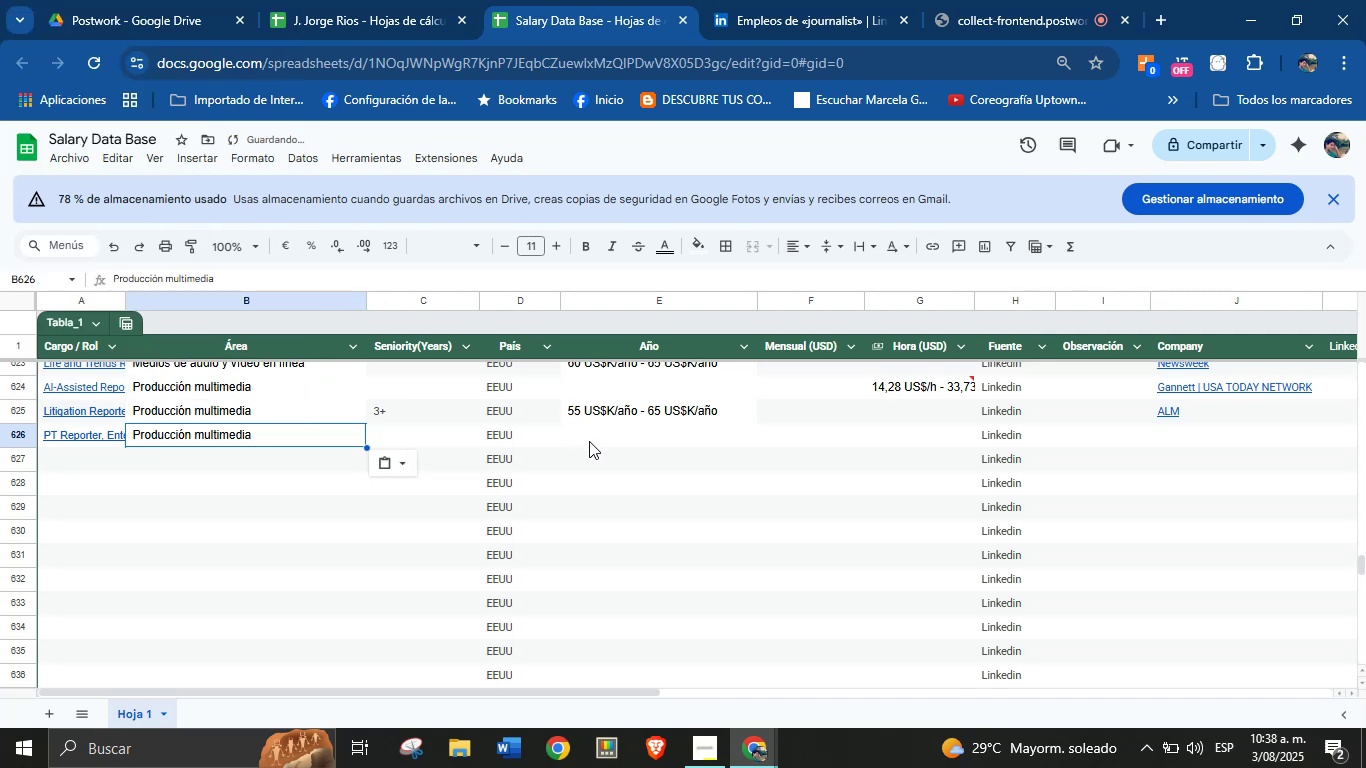 
left_click([613, 446])
 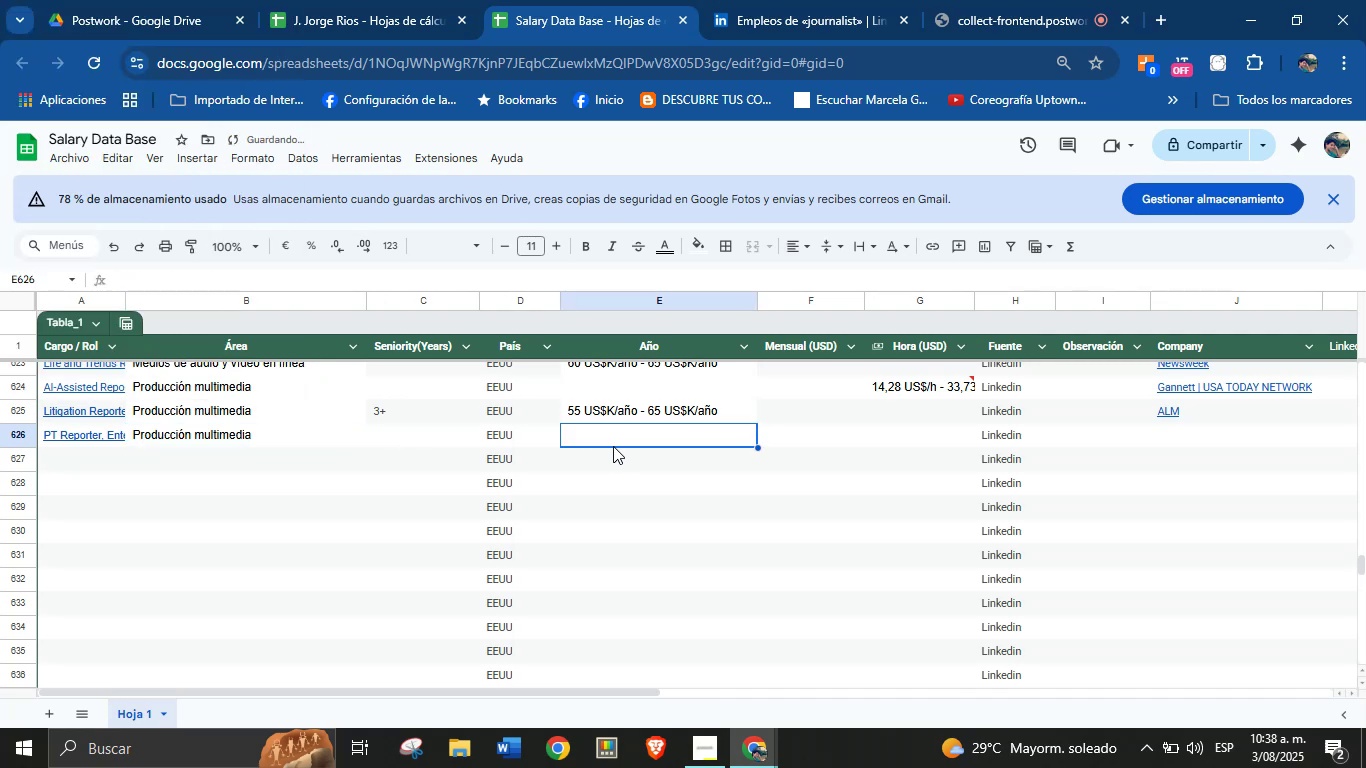 
key(Meta+MetaLeft)
 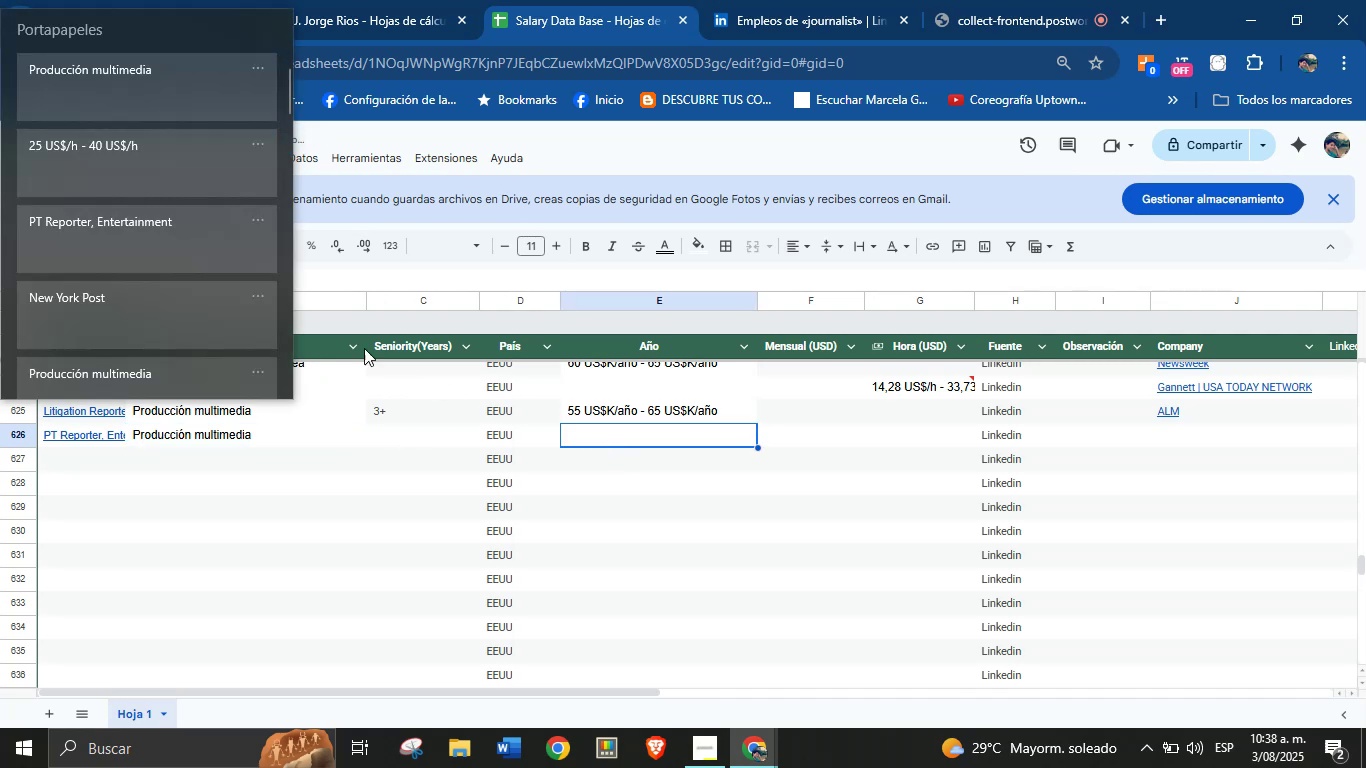 
key(Meta+MetaLeft)
 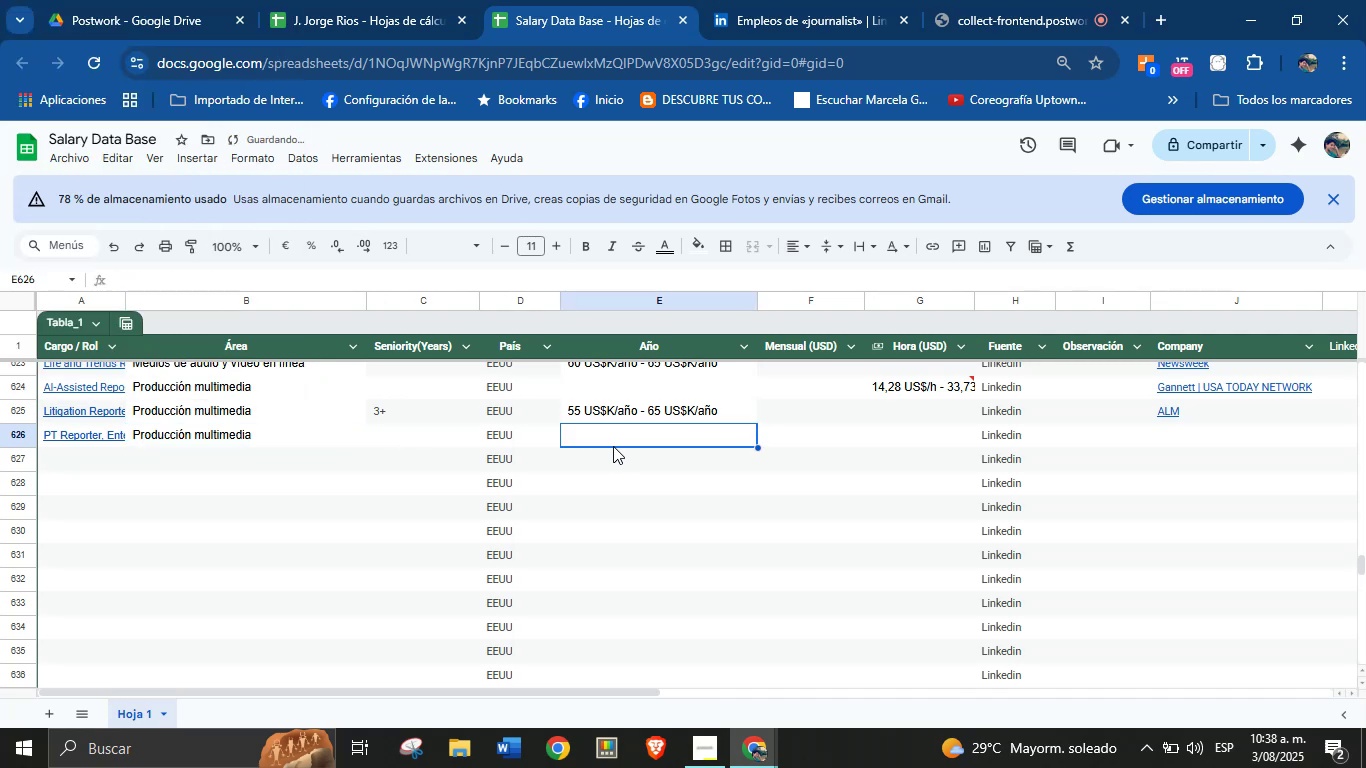 
key(Meta+V)
 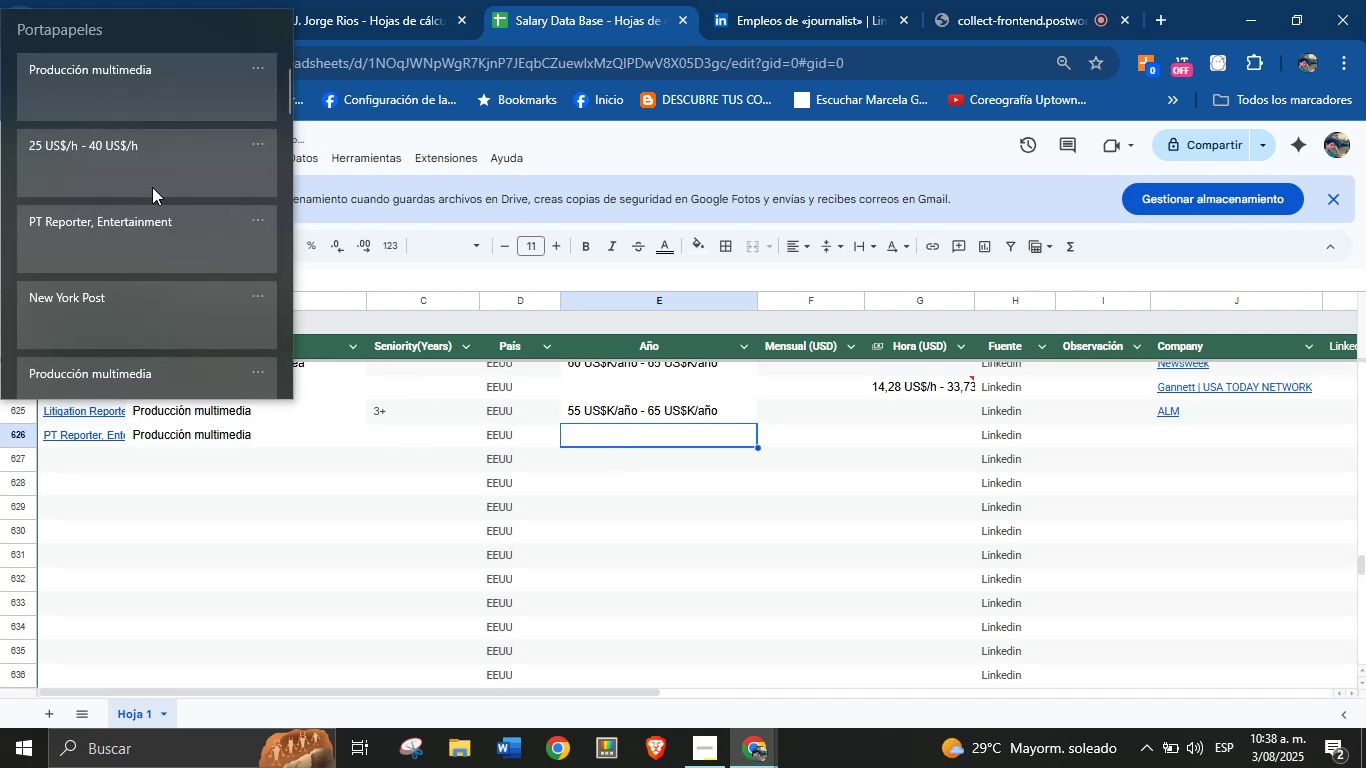 
key(Control+ControlLeft)
 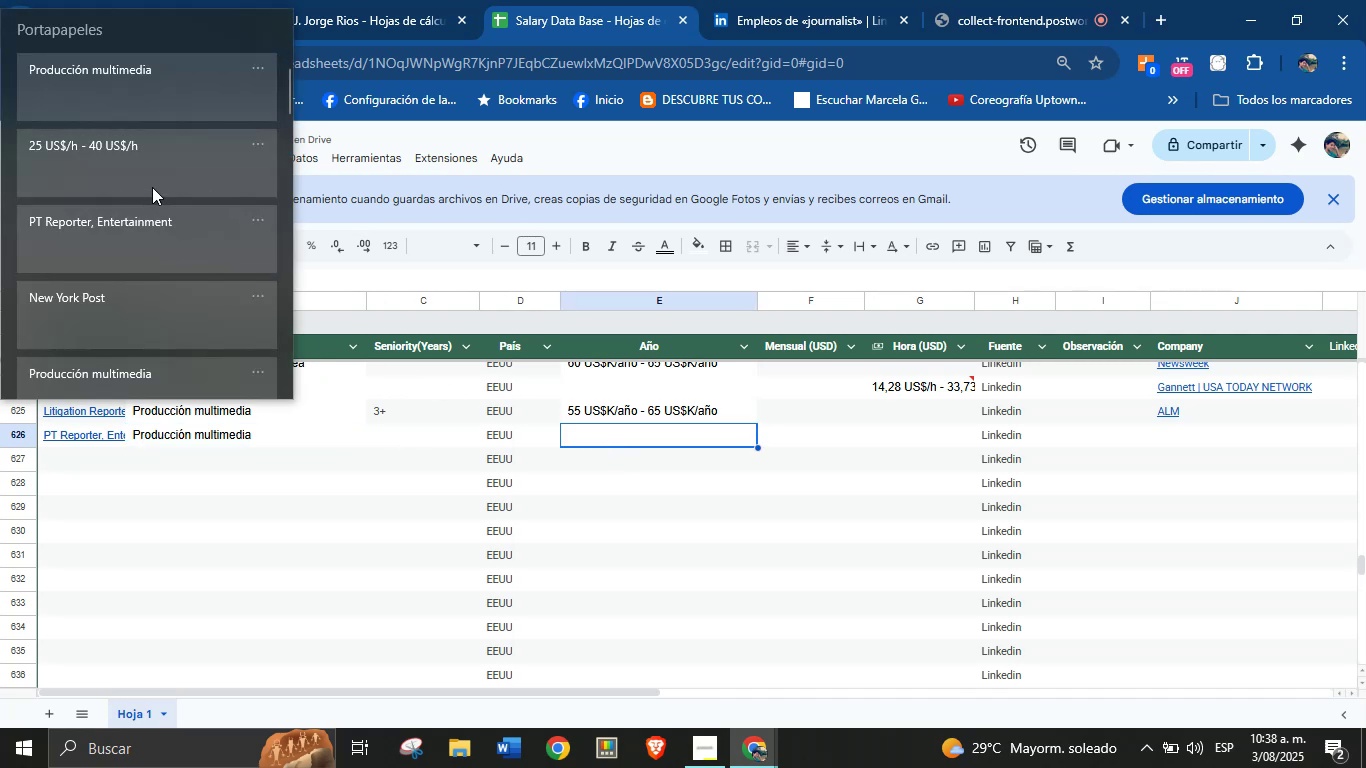 
key(Control+V)
 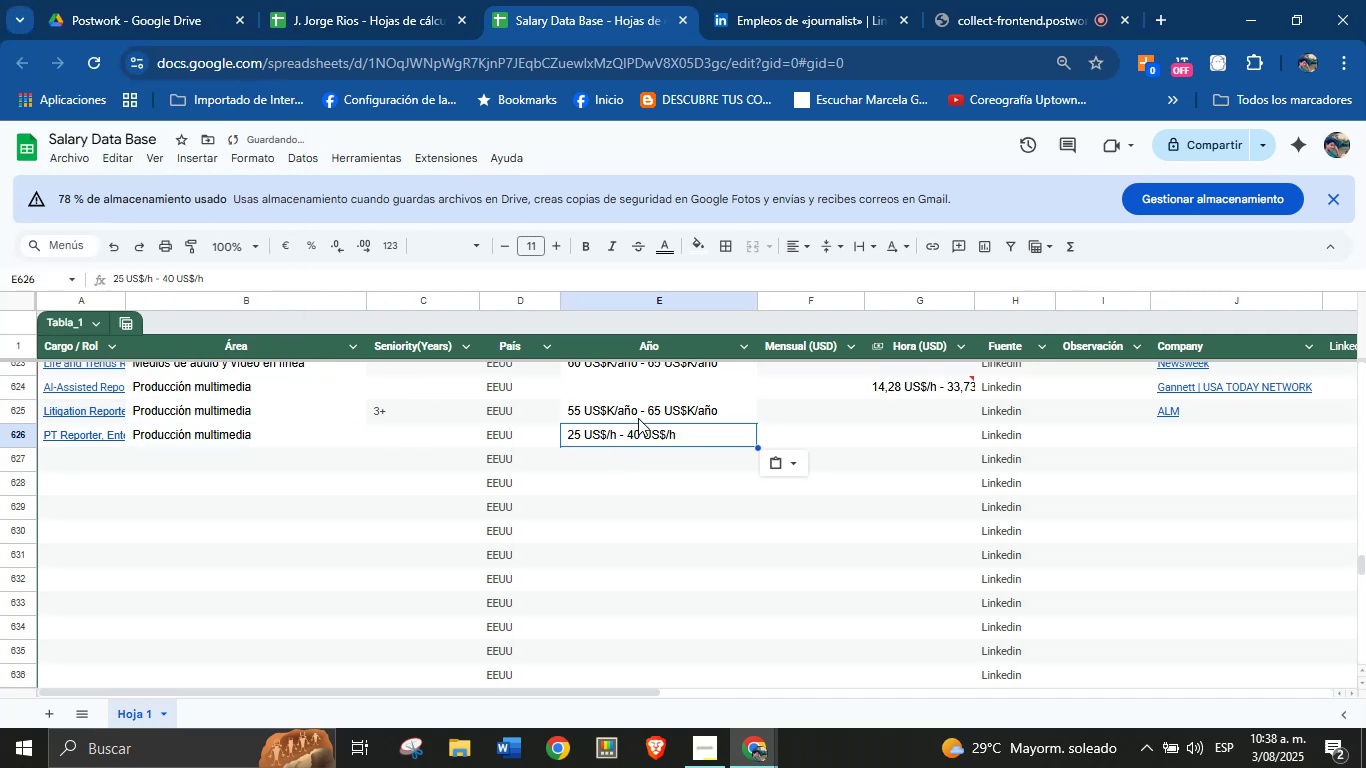 
left_click_drag(start_coordinate=[639, 422], to_coordinate=[899, 430])
 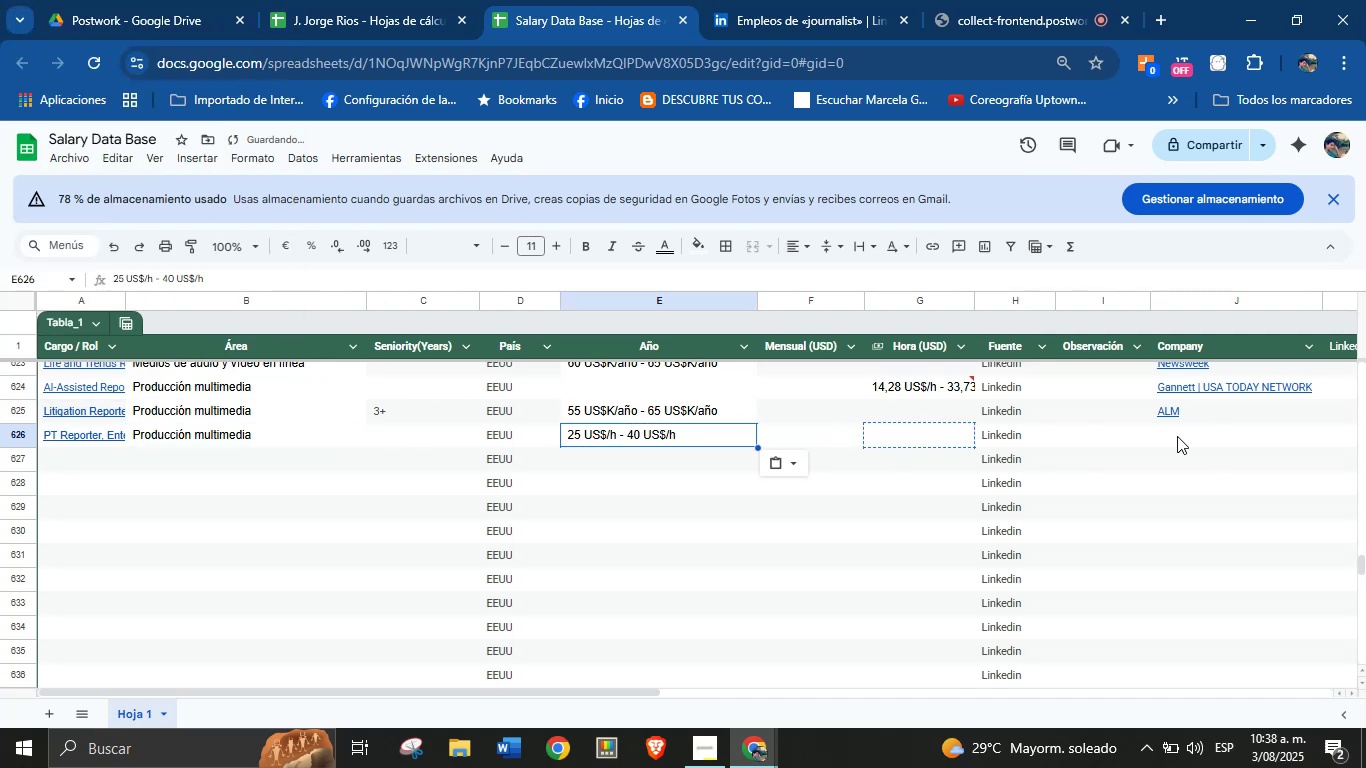 
left_click([1184, 437])
 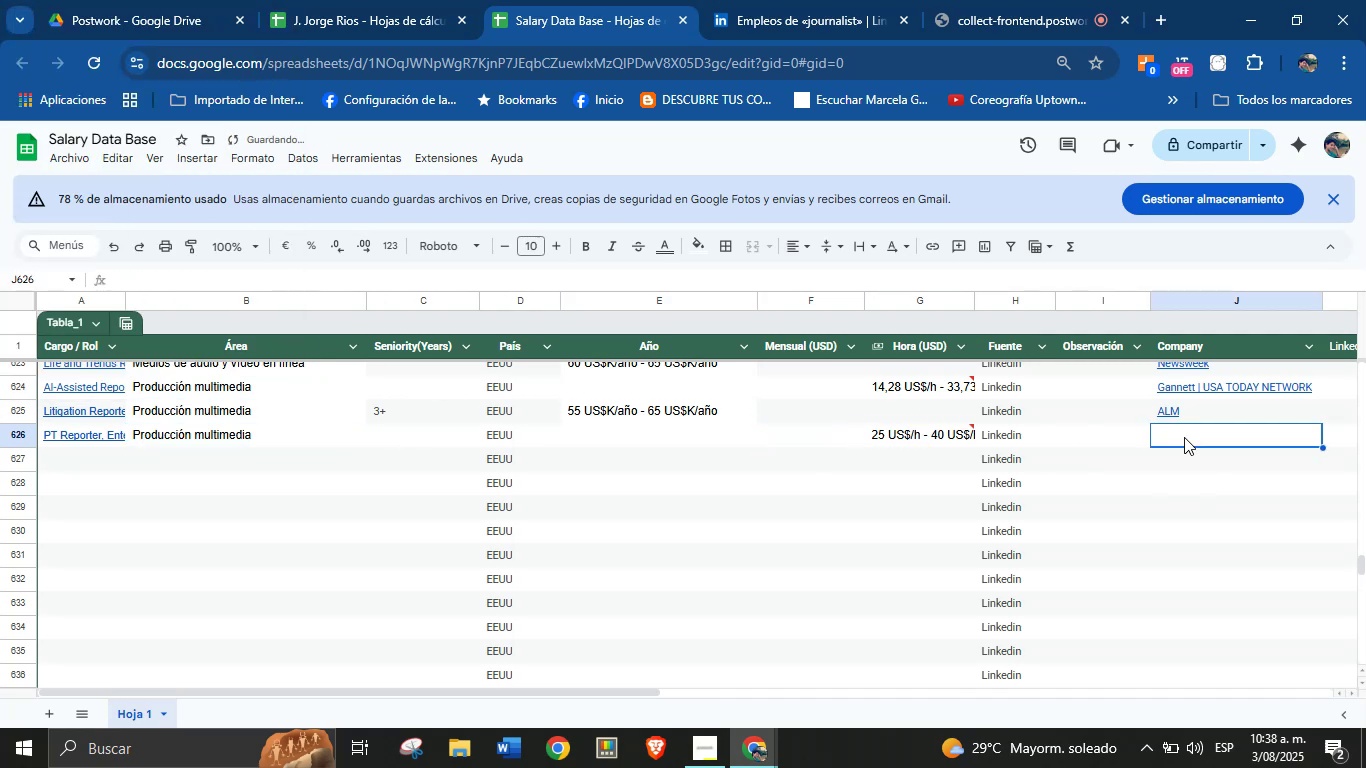 
key(Meta+V)
 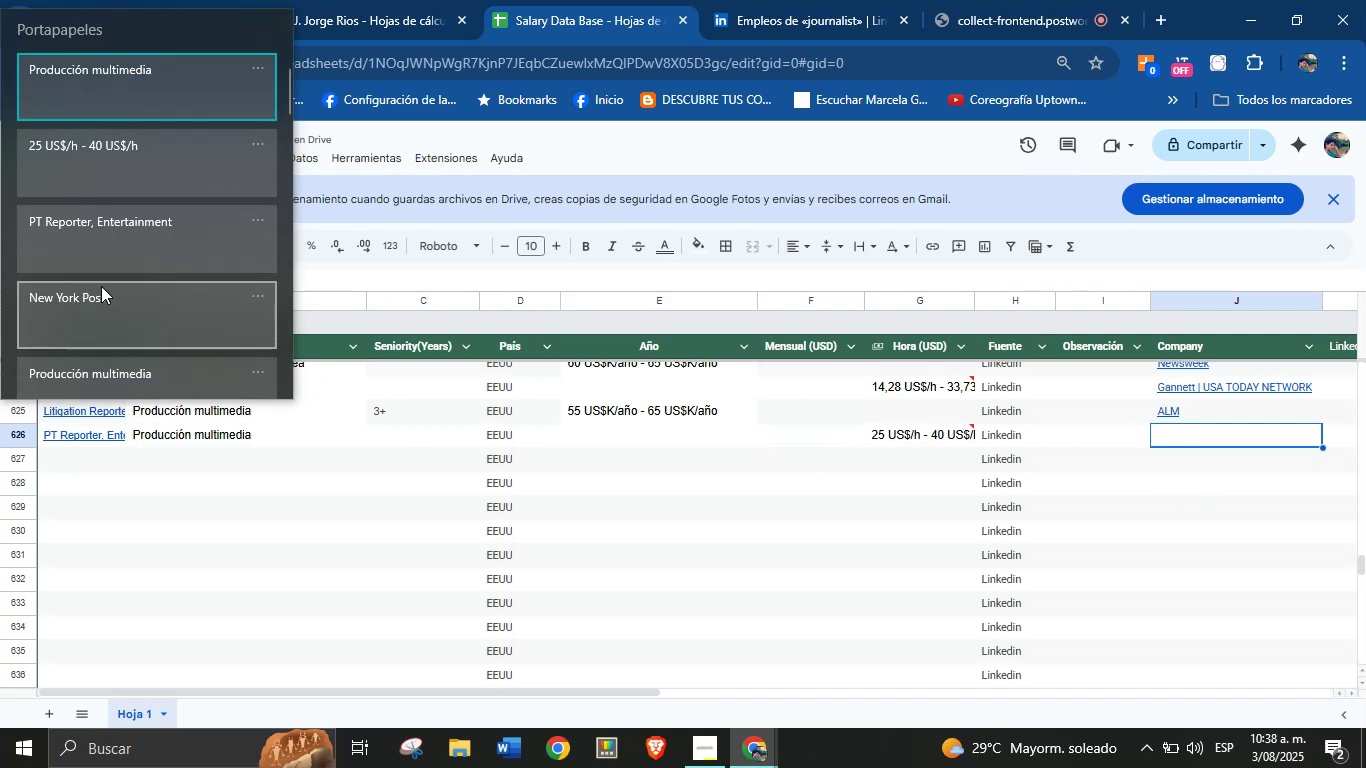 
key(Meta+MetaLeft)
 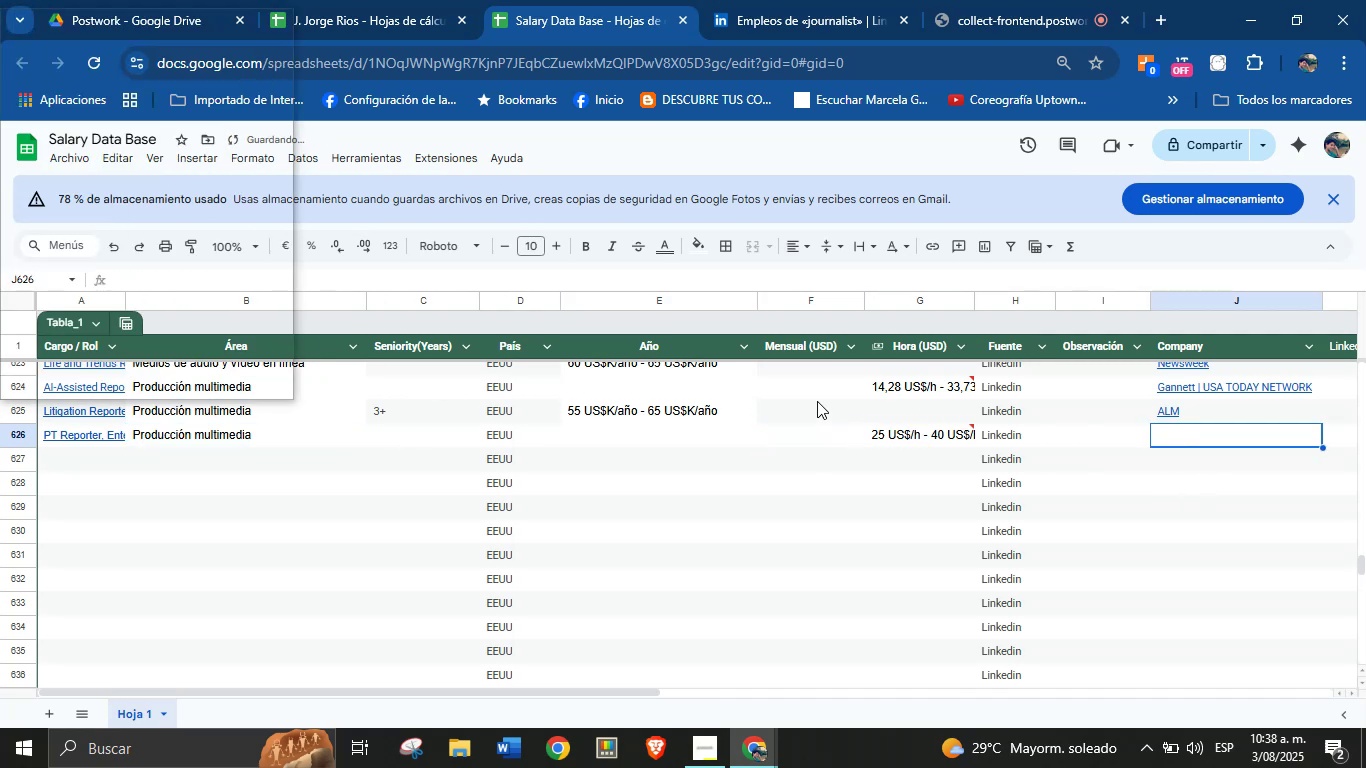 
key(Meta+MetaLeft)
 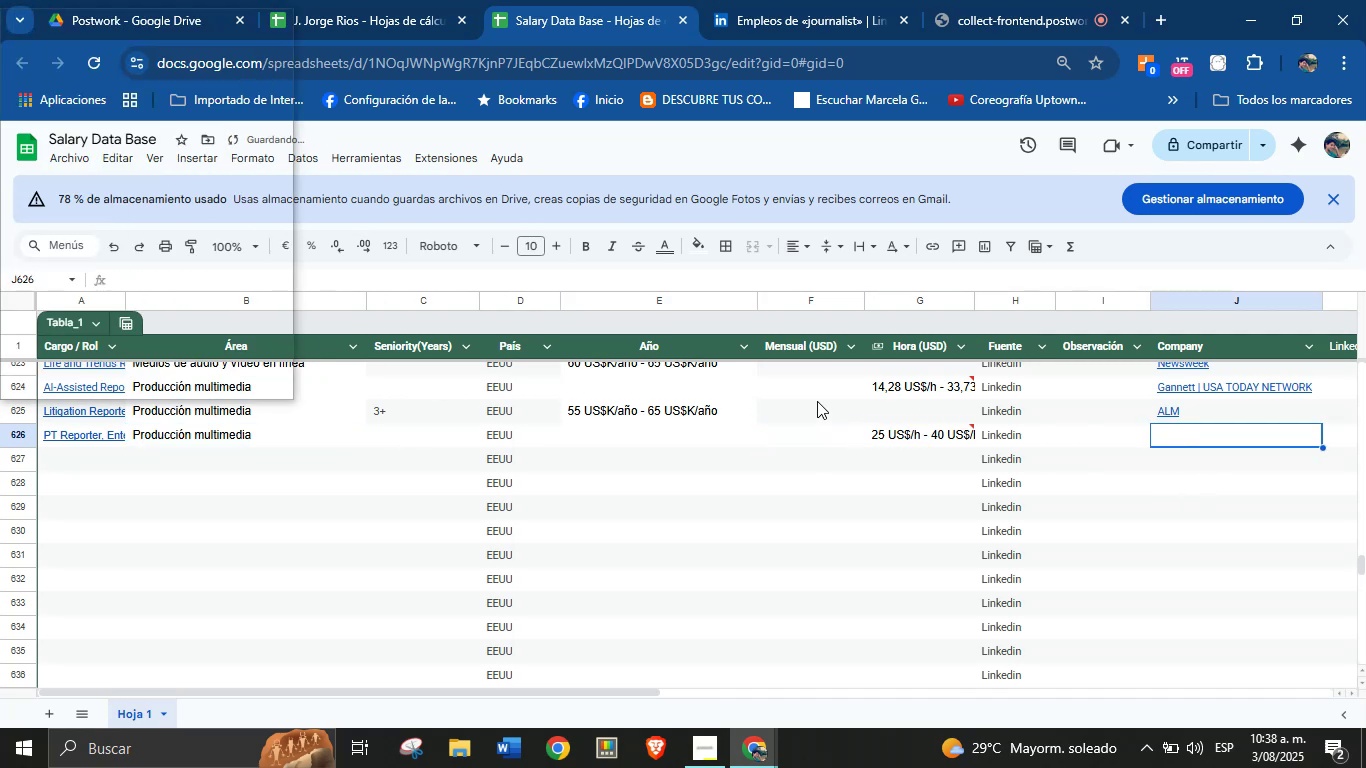 
left_click([125, 321])
 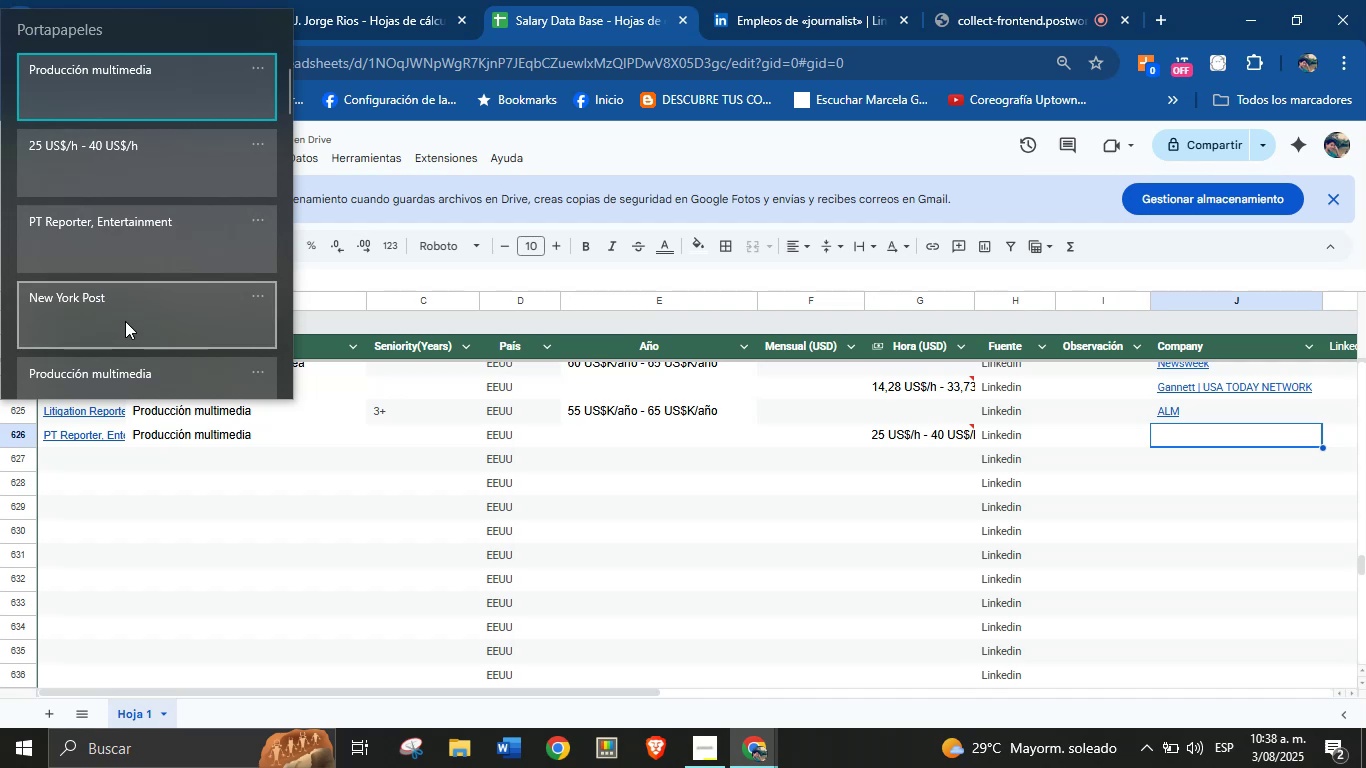 
key(Control+ControlLeft)
 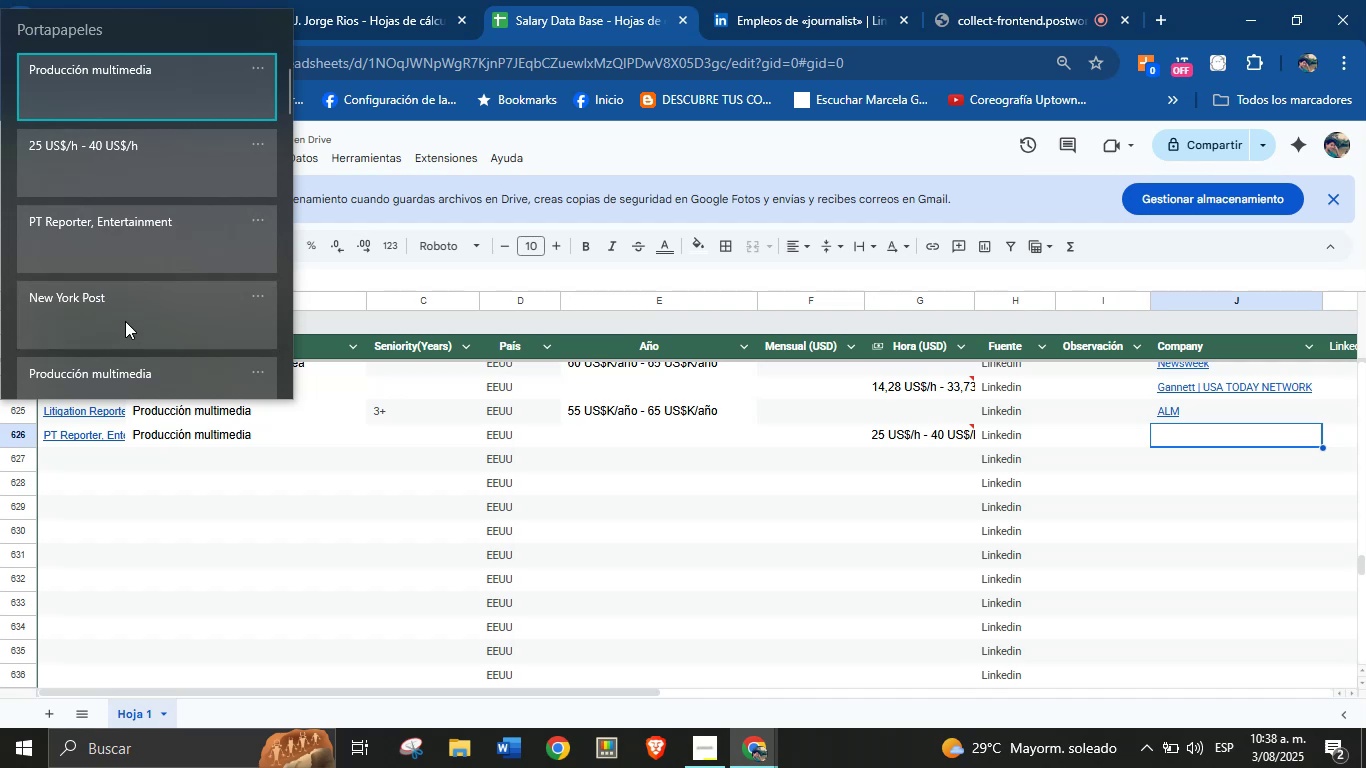 
key(Control+V)
 